 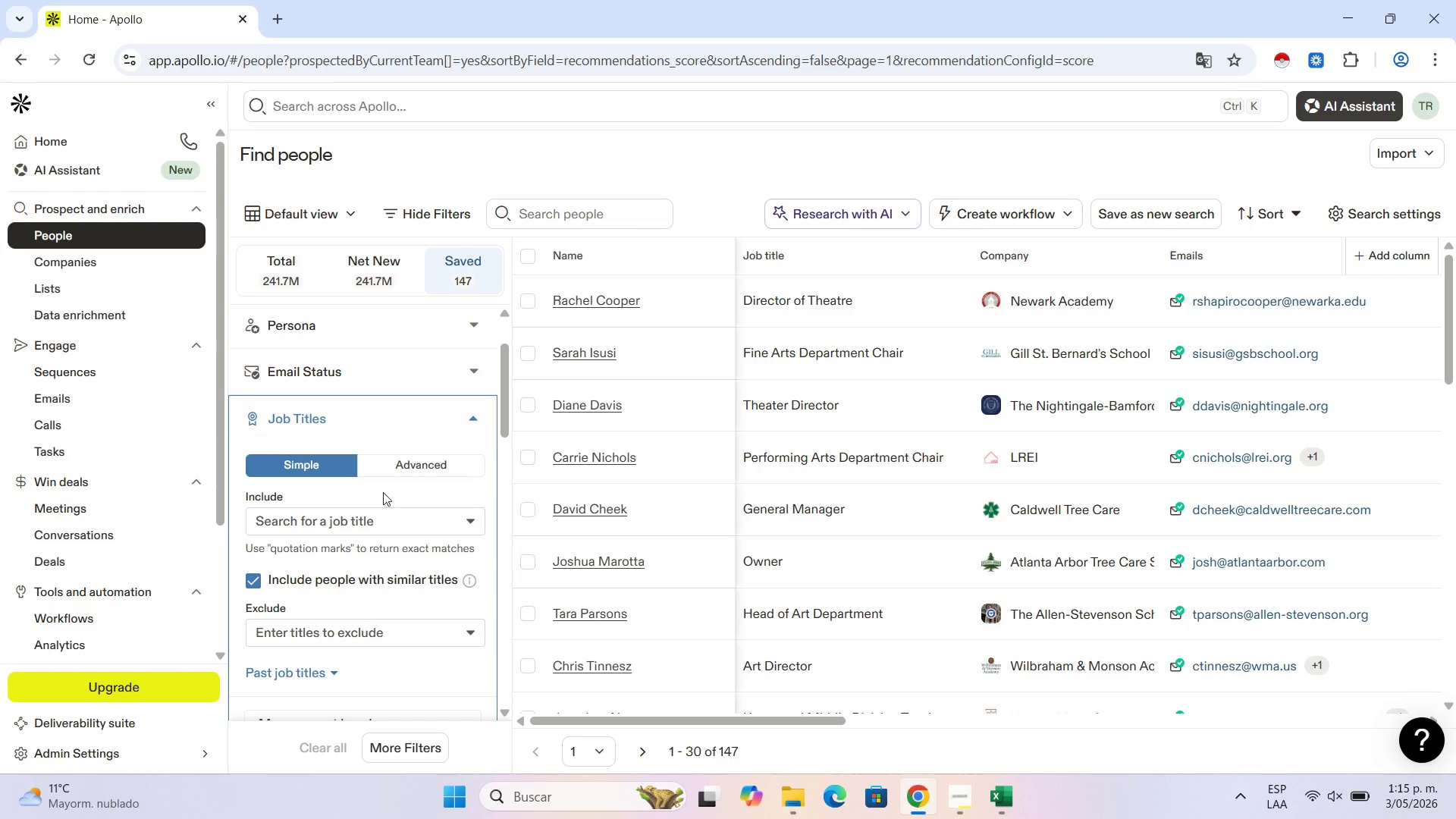 
scroll: coordinate [385, 498], scroll_direction: down, amount: 2.0
 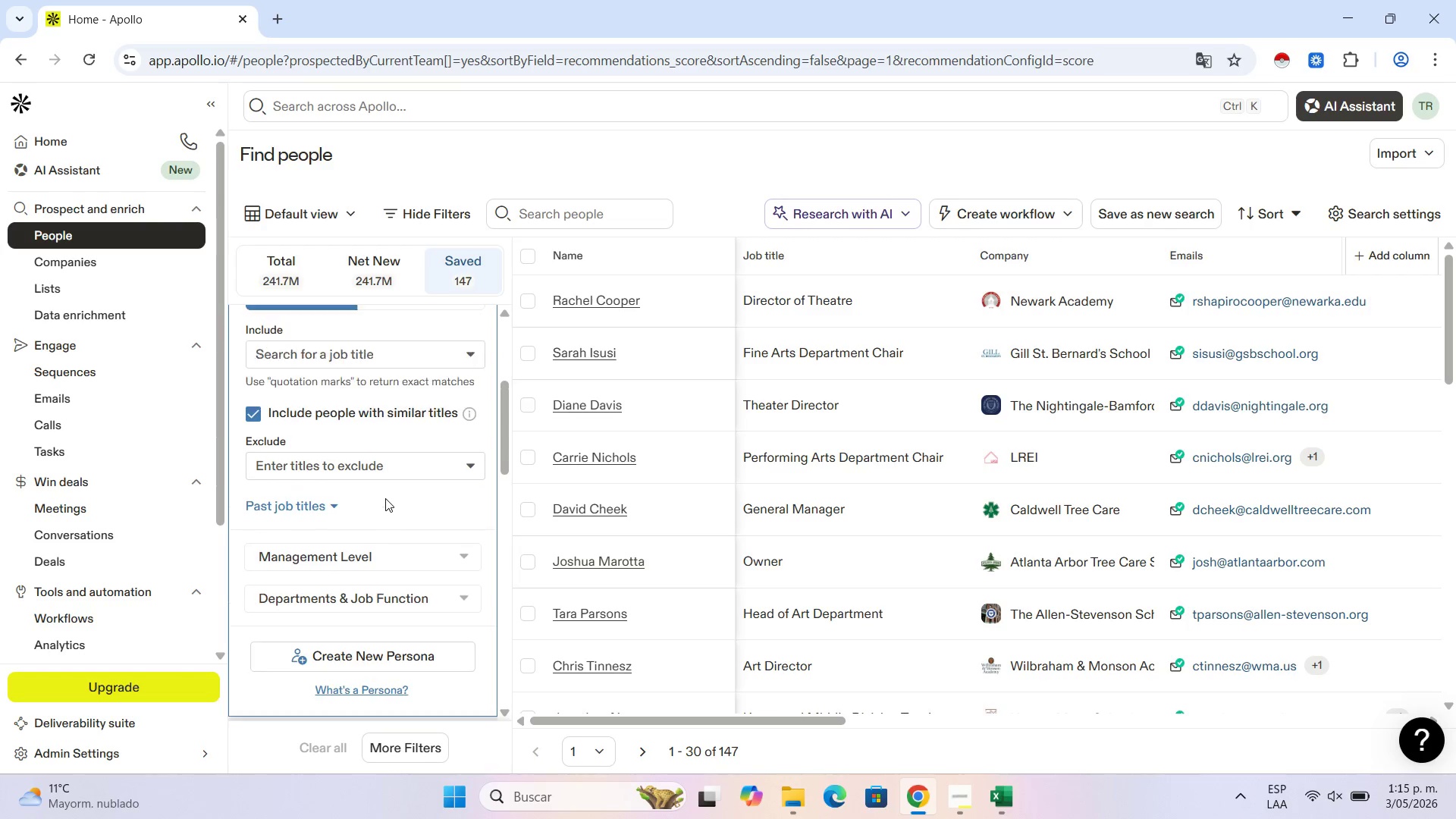 
scroll: coordinate [385, 498], scroll_direction: up, amount: 1.0
 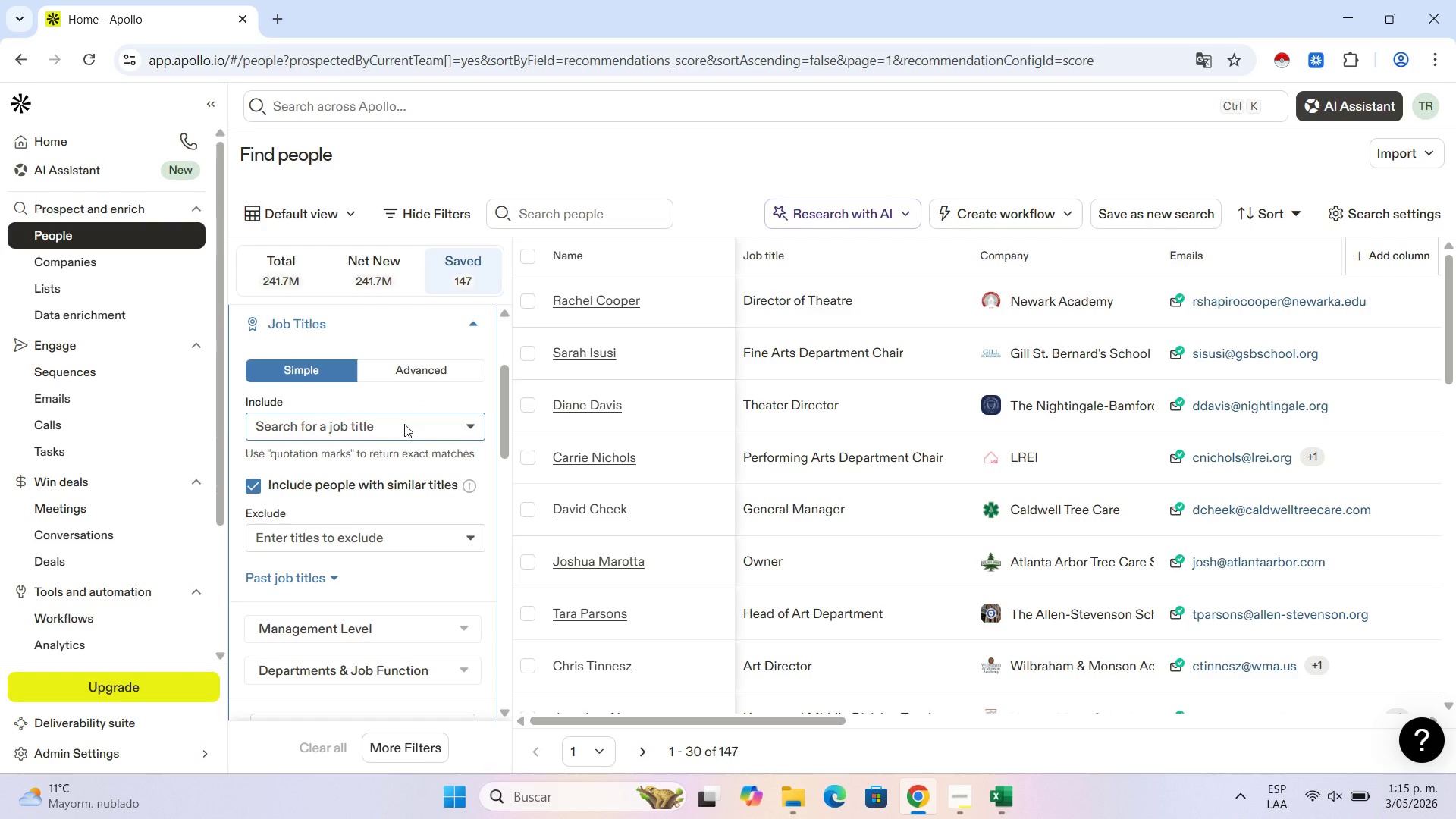 
left_click([404, 424])
 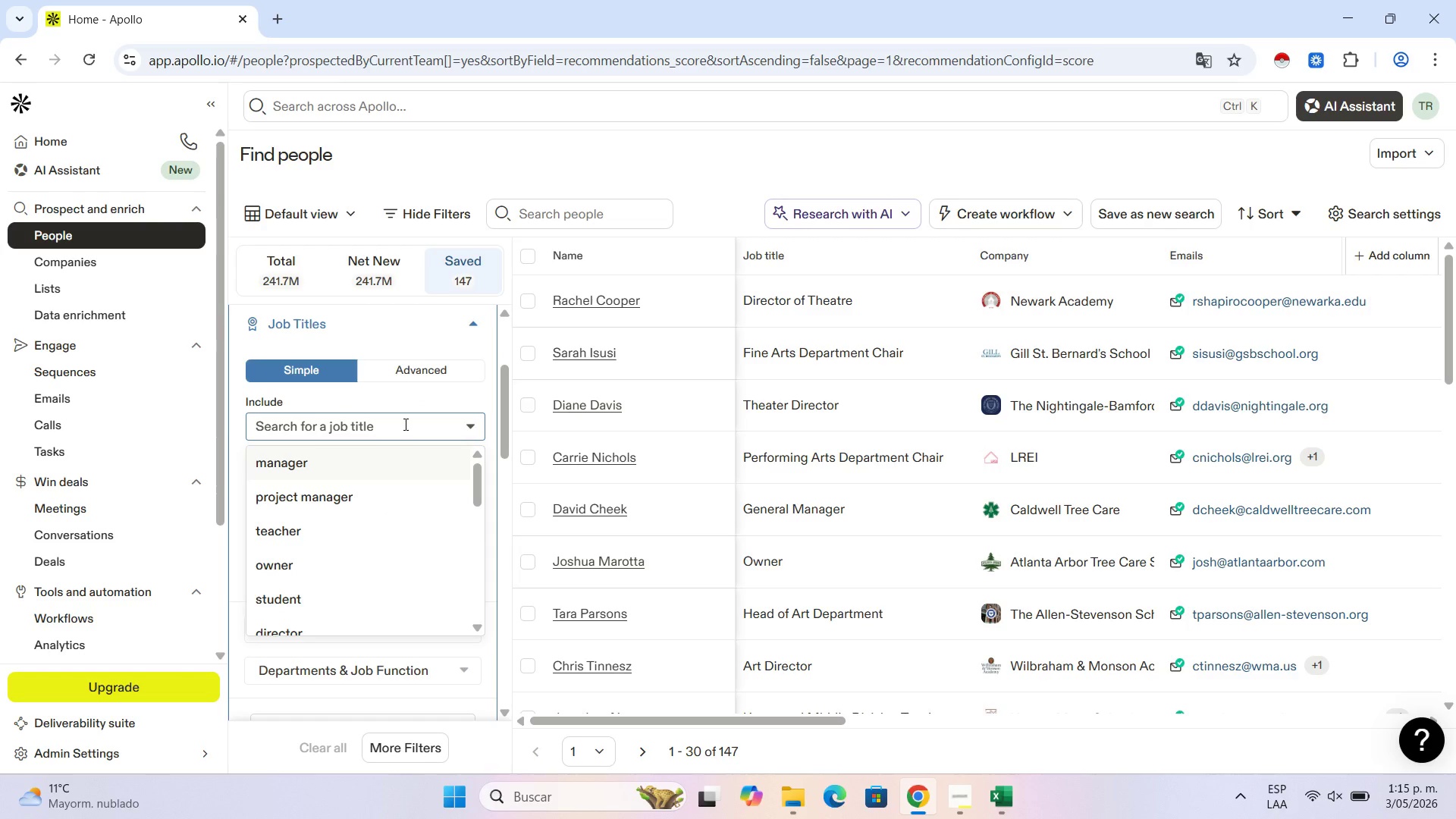 
type(practice)
 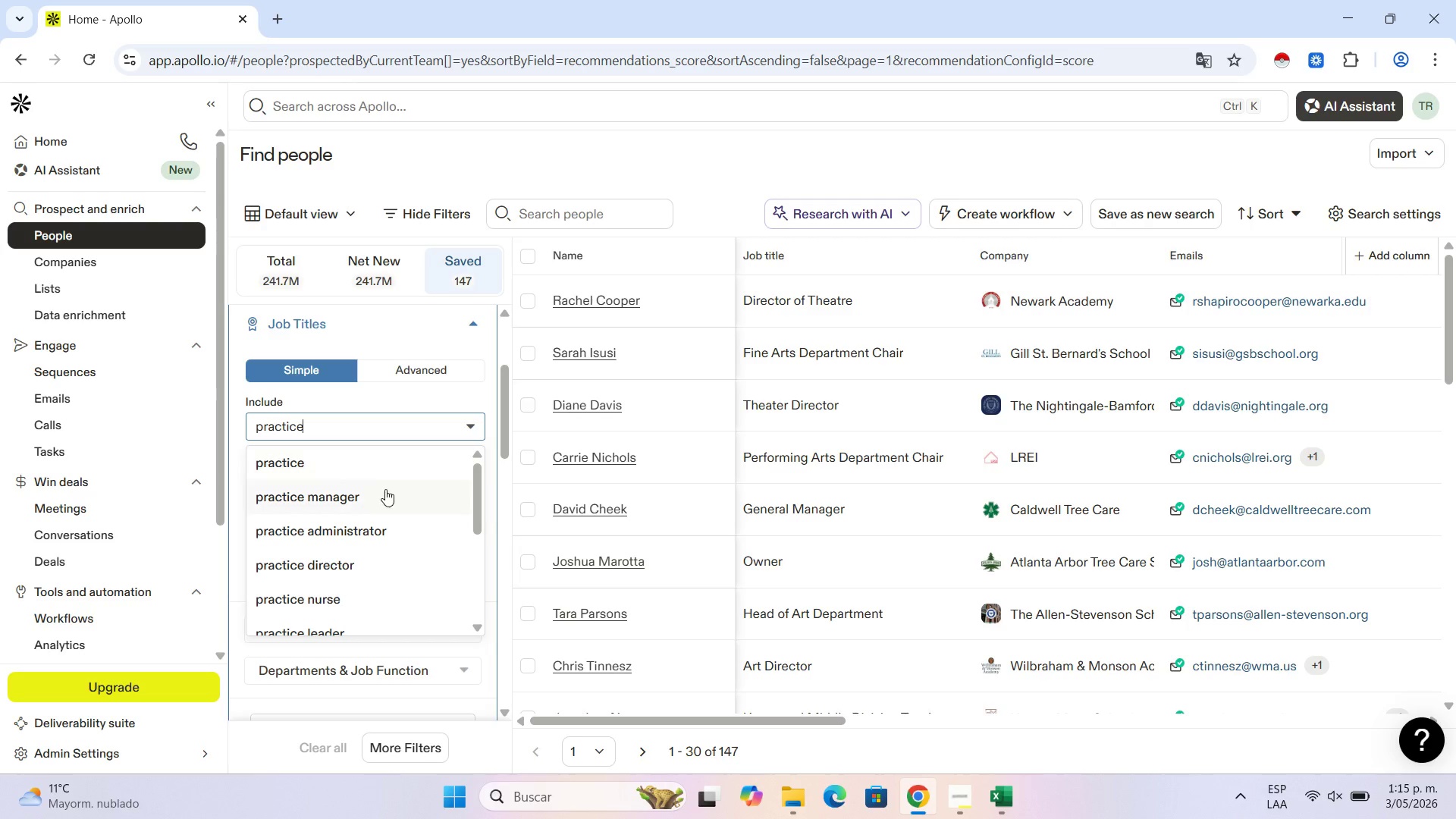 
left_click([385, 491])
 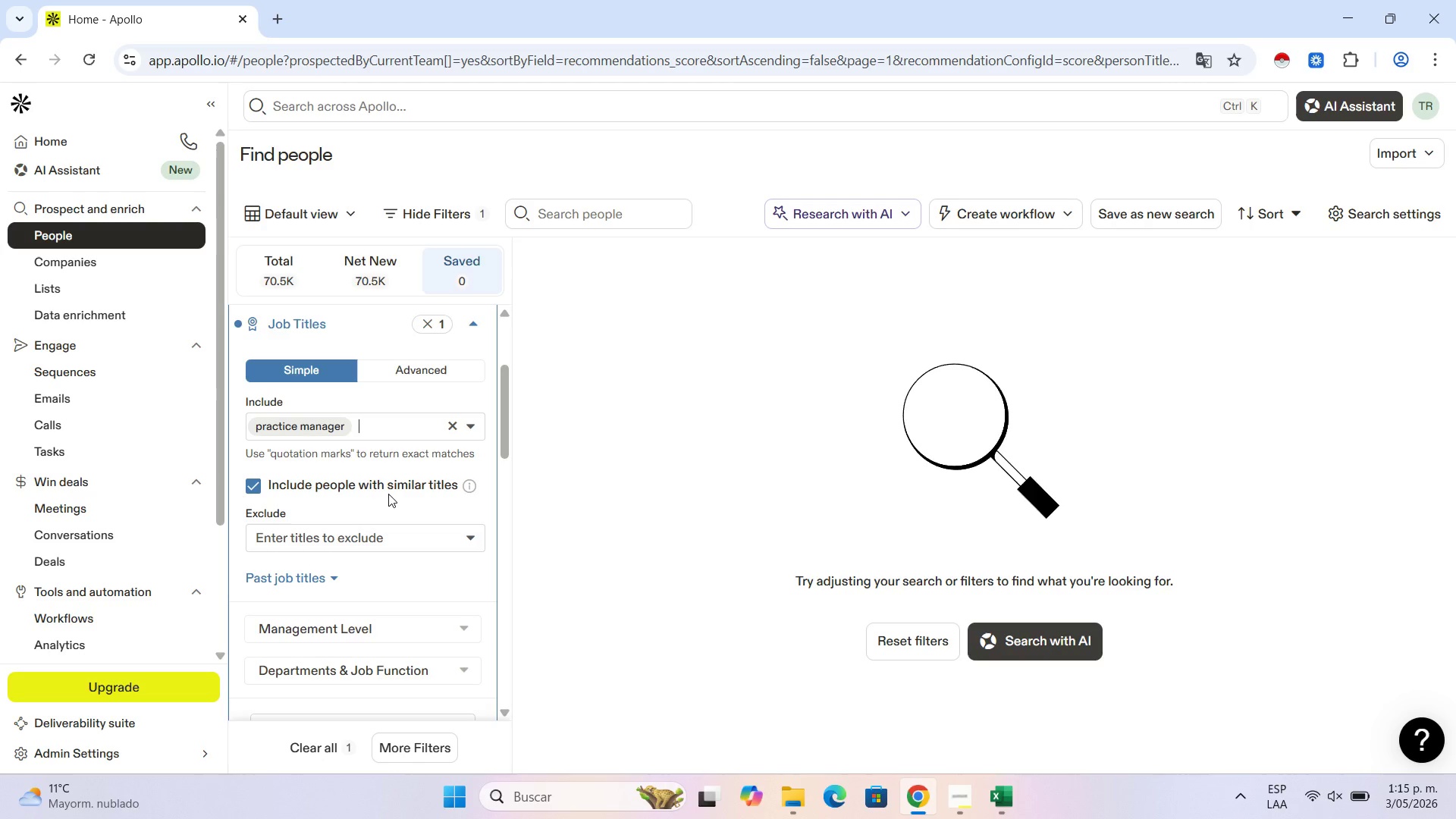 
wait(15.58)
 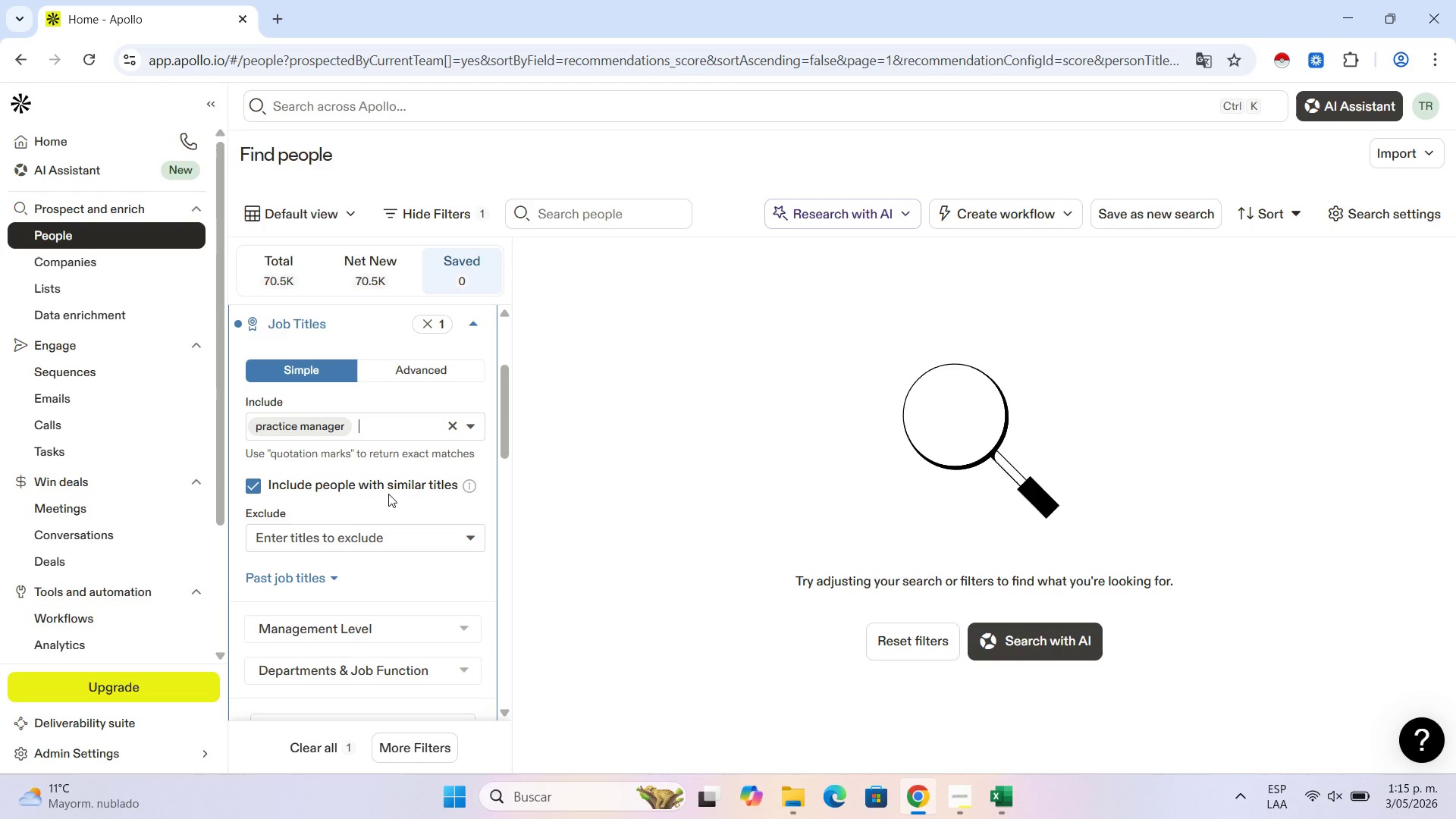 
type(office)
 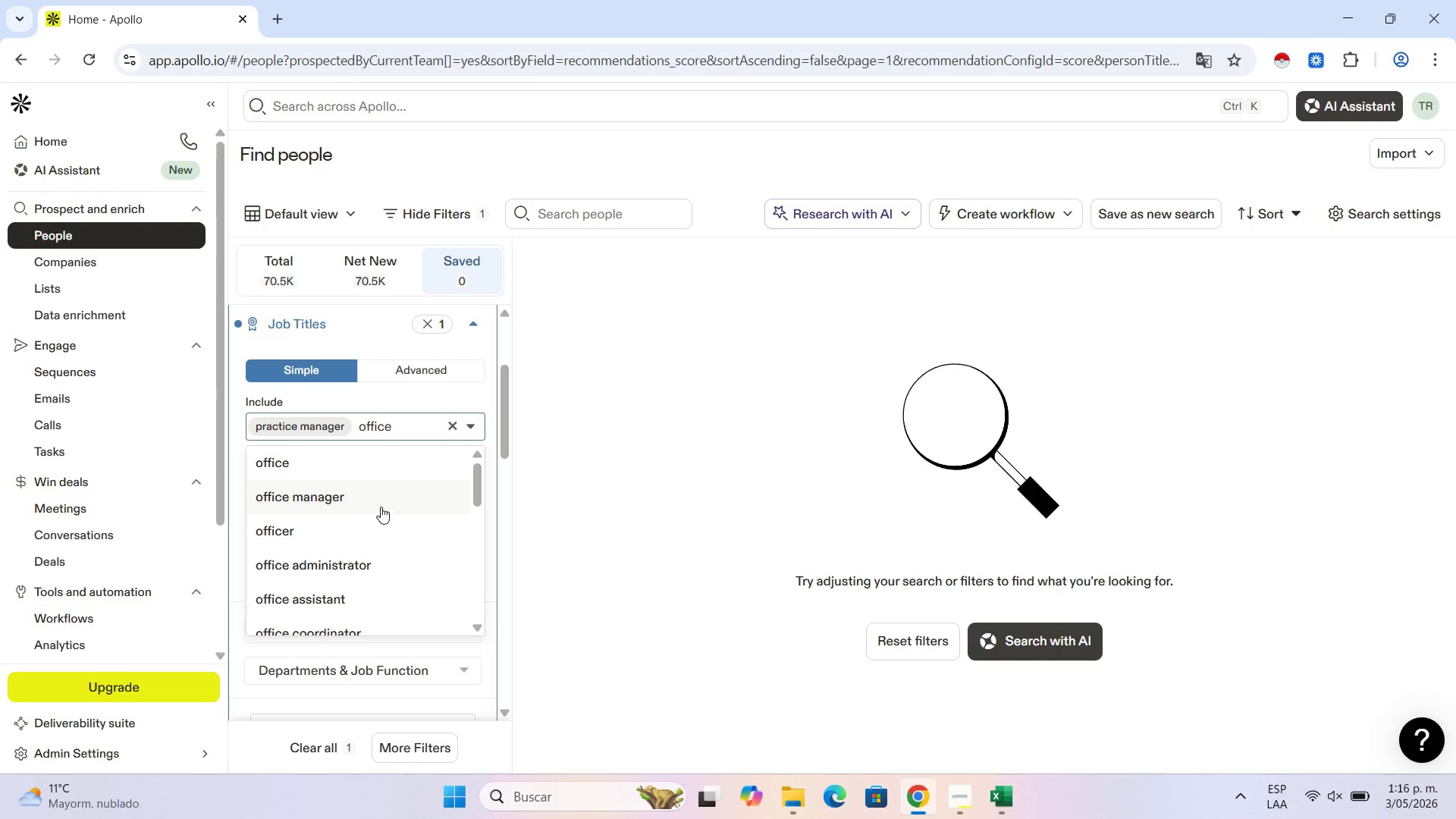 
left_click([359, 489])
 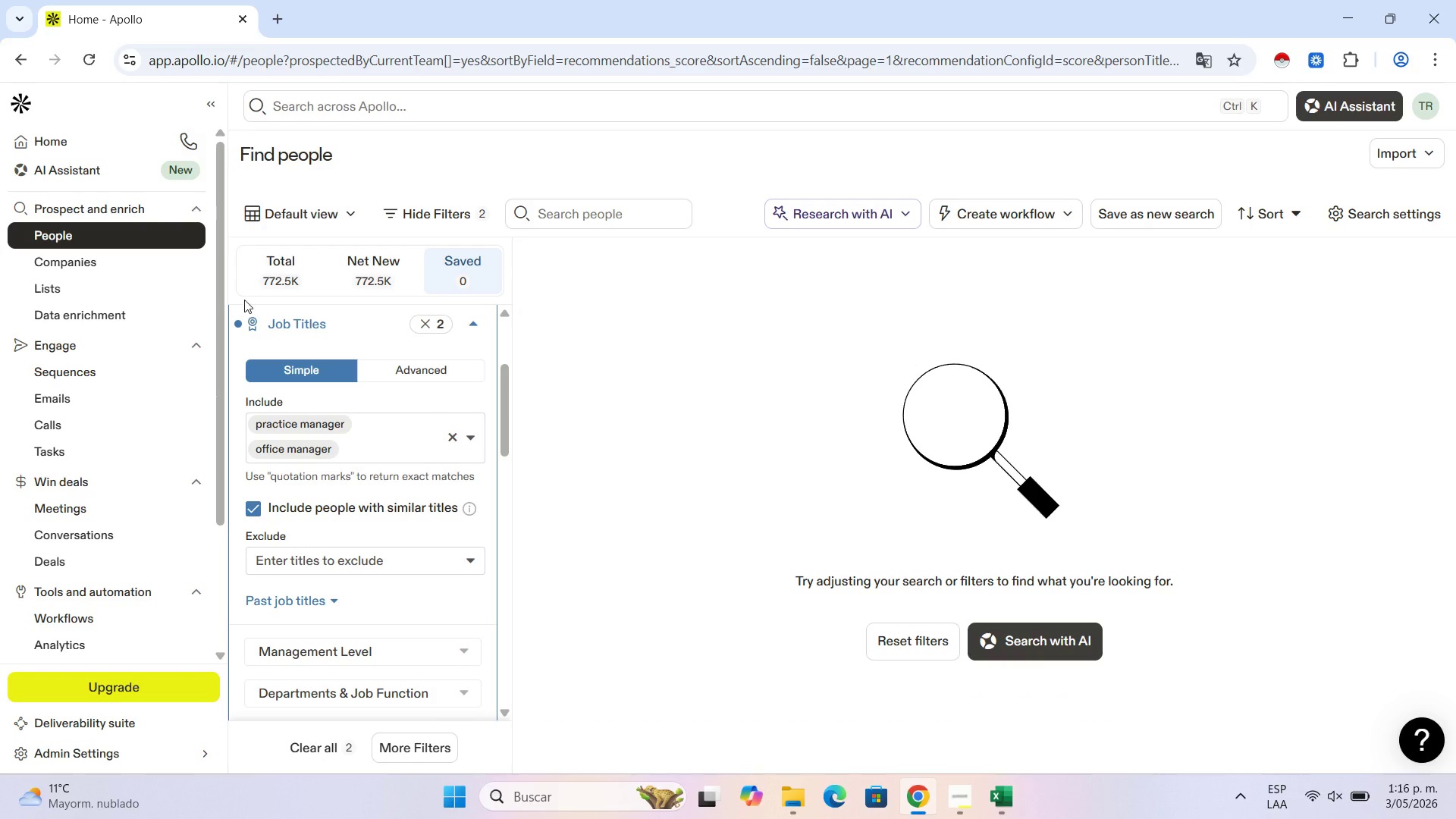 
wait(5.95)
 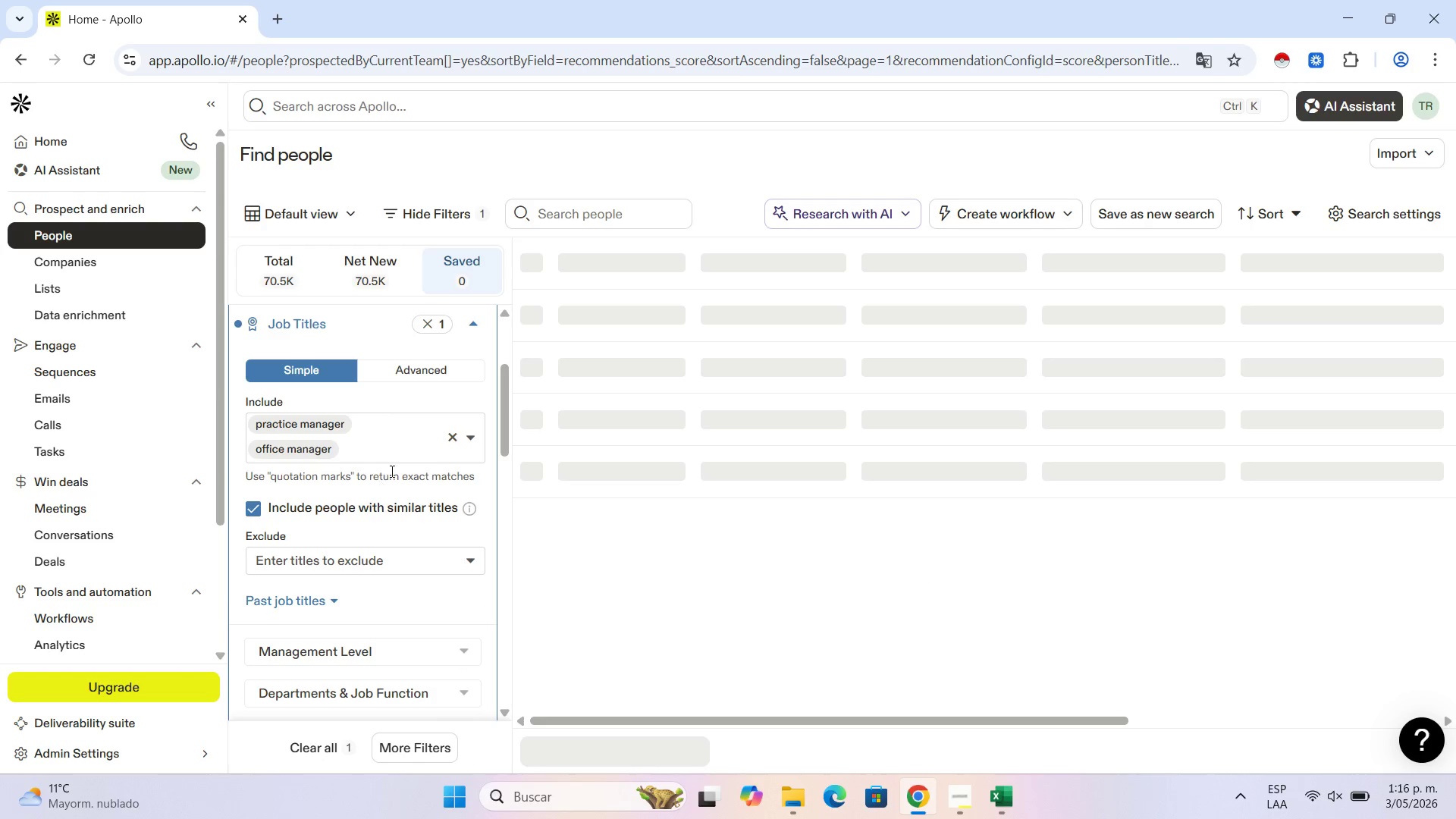 
scroll: coordinate [445, 460], scroll_direction: up, amount: 5.0
 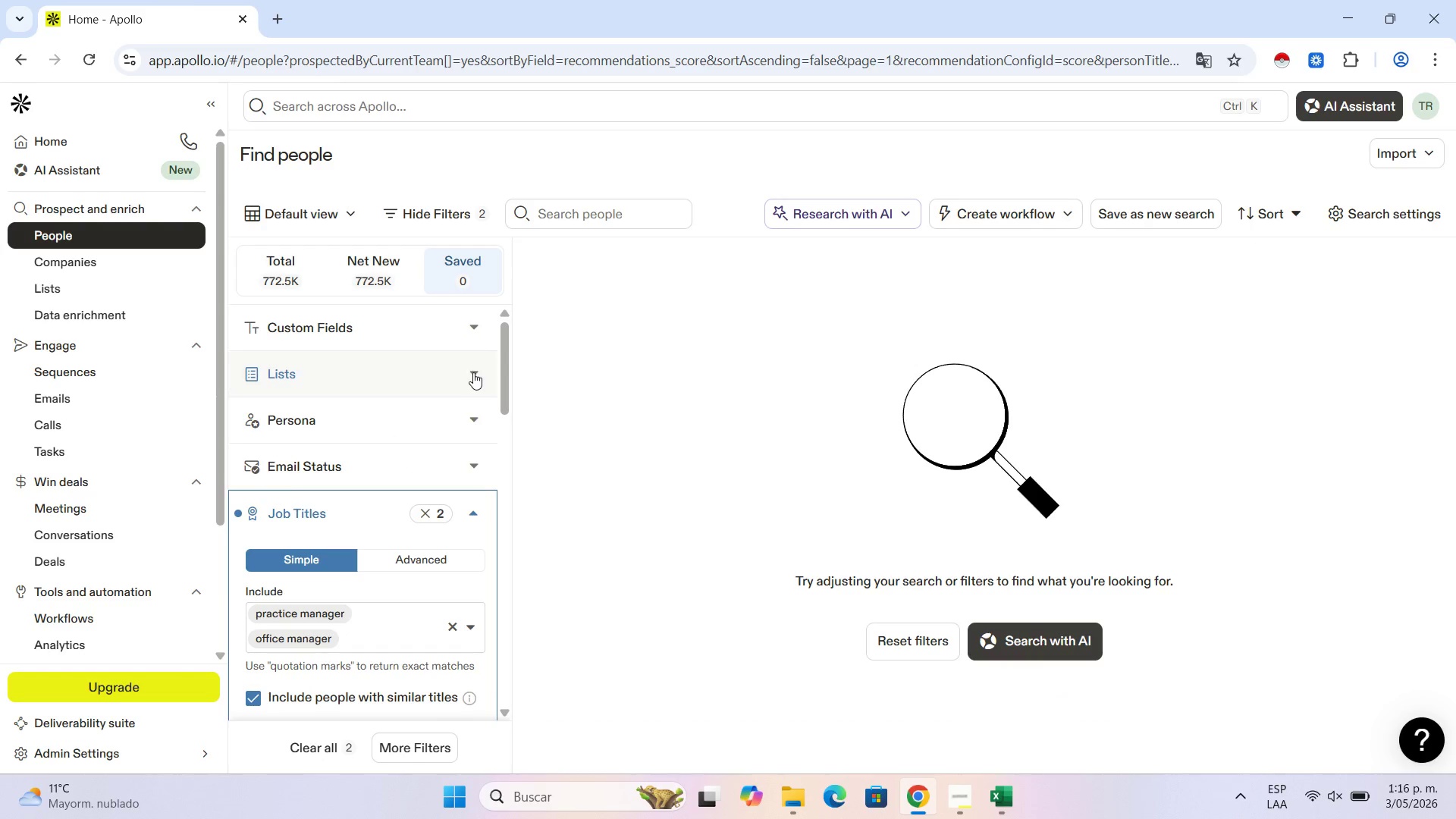 
left_click([481, 373])
 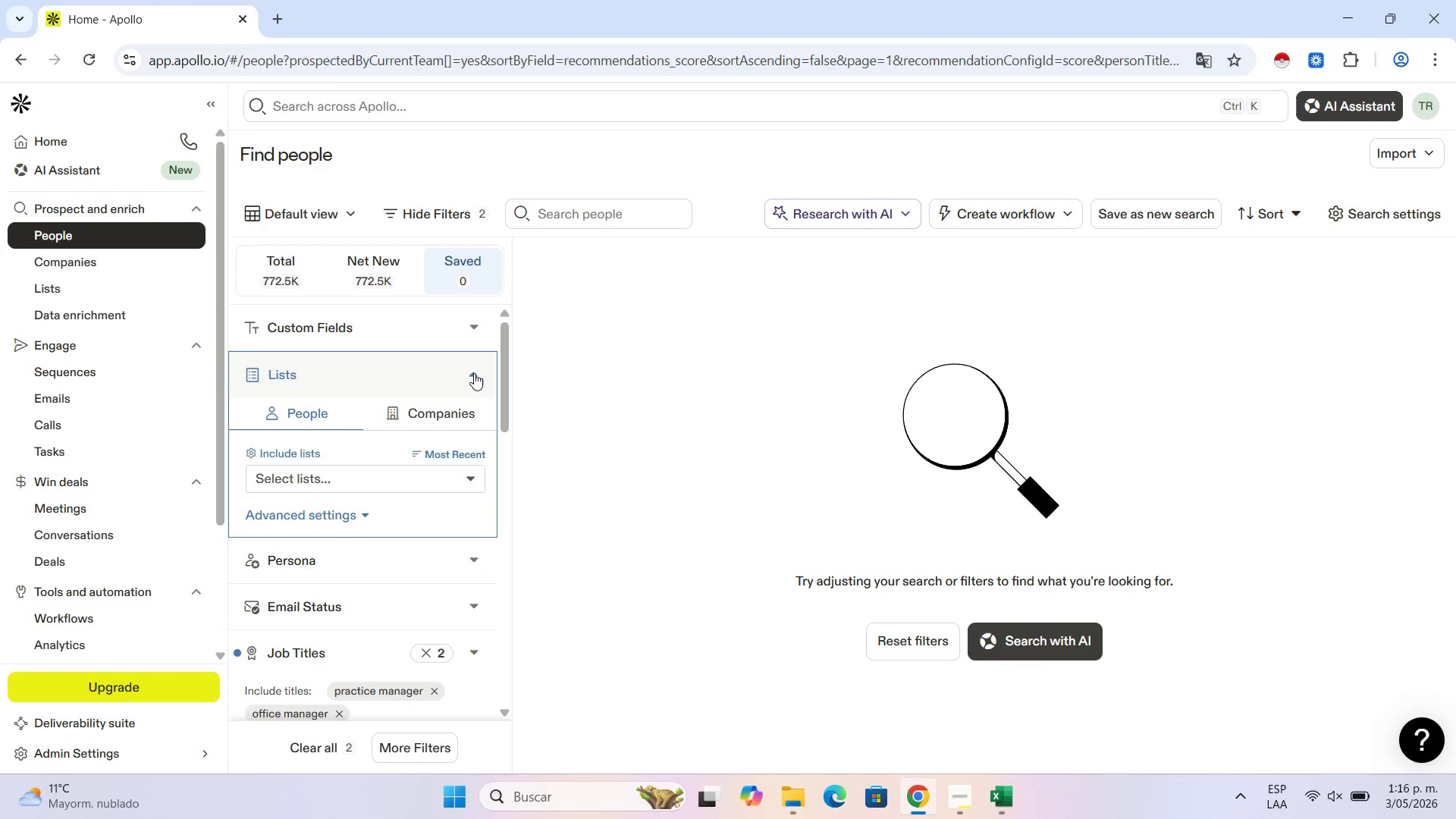 
left_click([475, 375])
 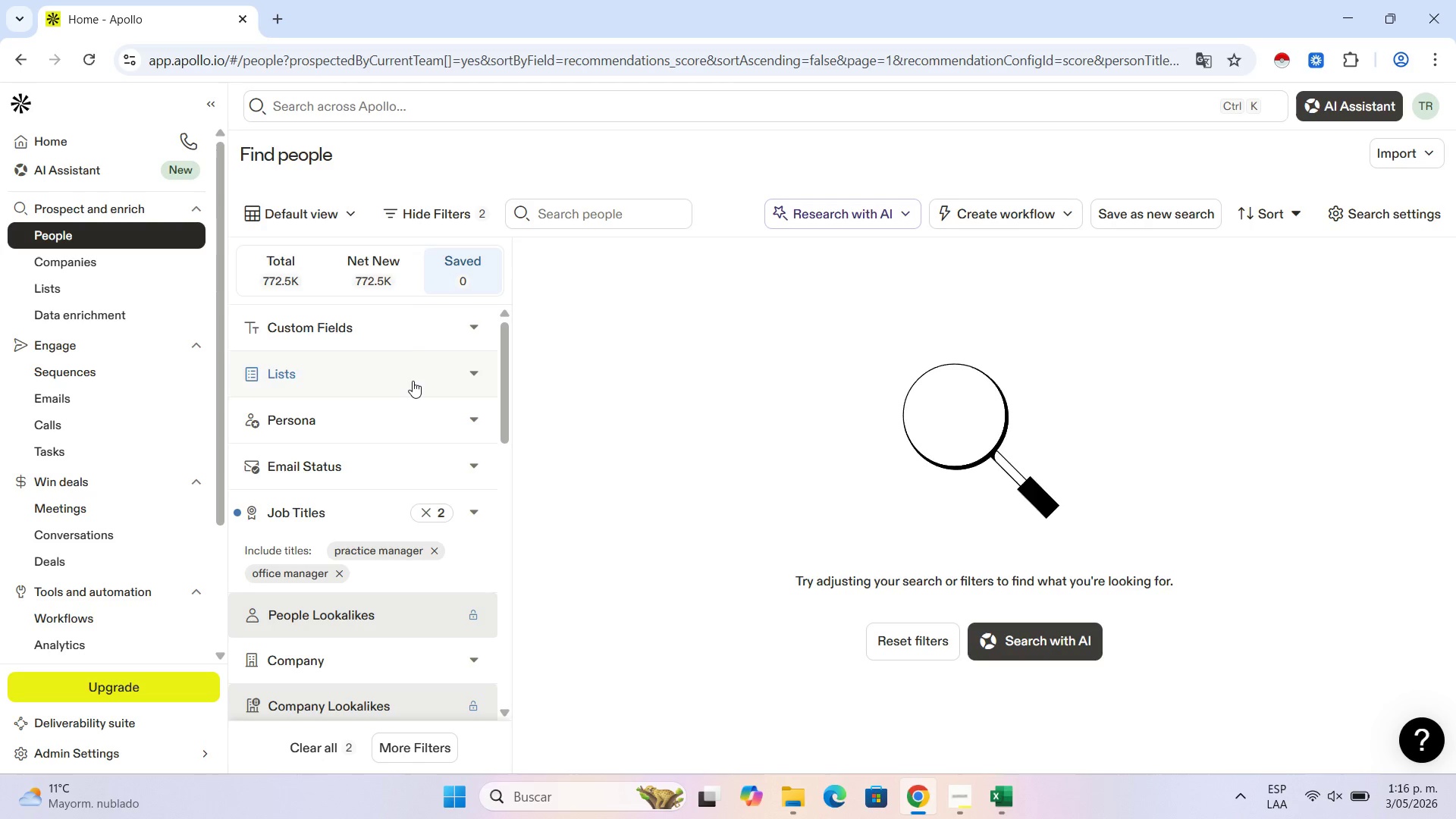 
scroll: coordinate [409, 384], scroll_direction: down, amount: 2.0
 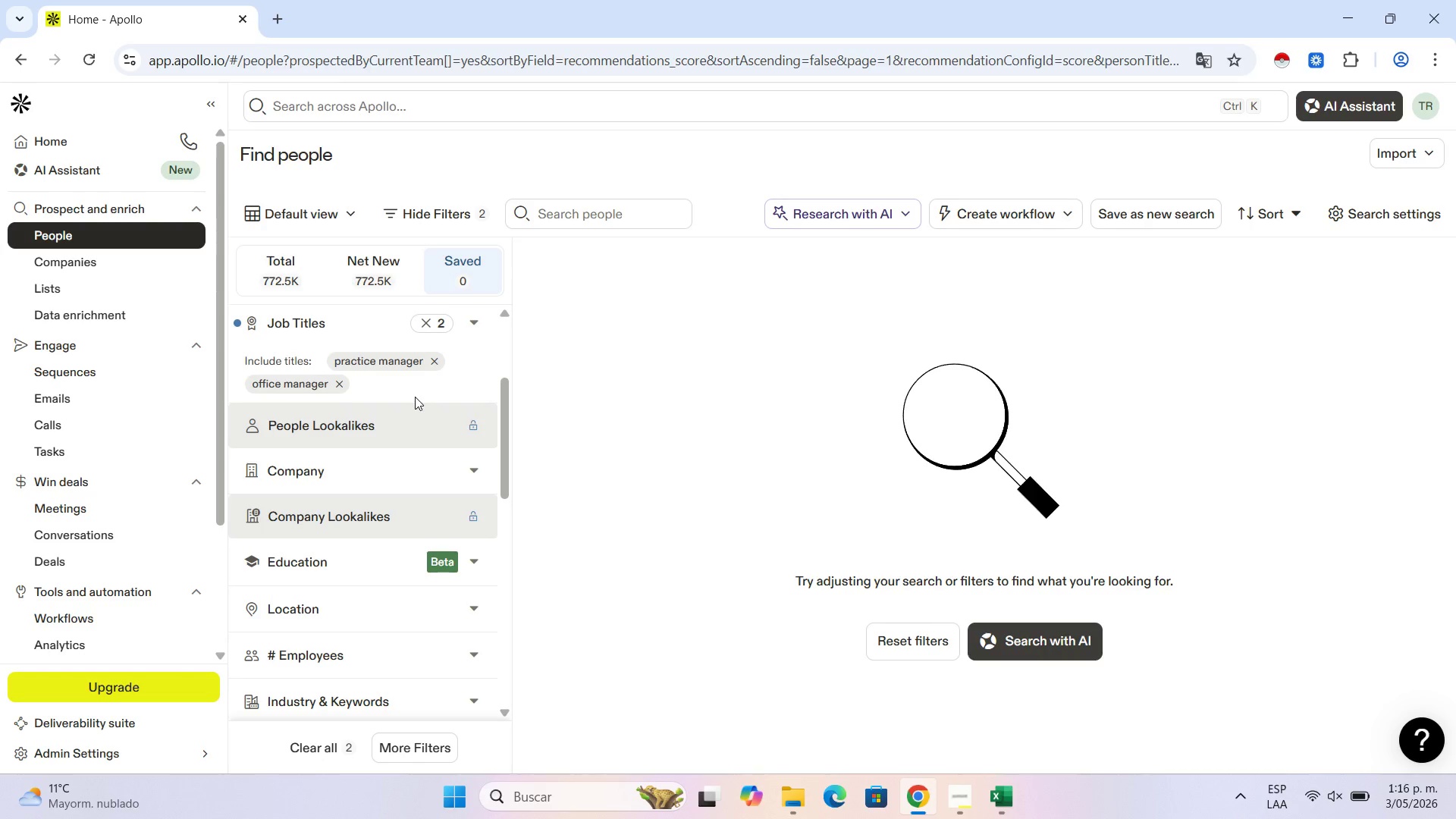 
left_click([406, 388])
 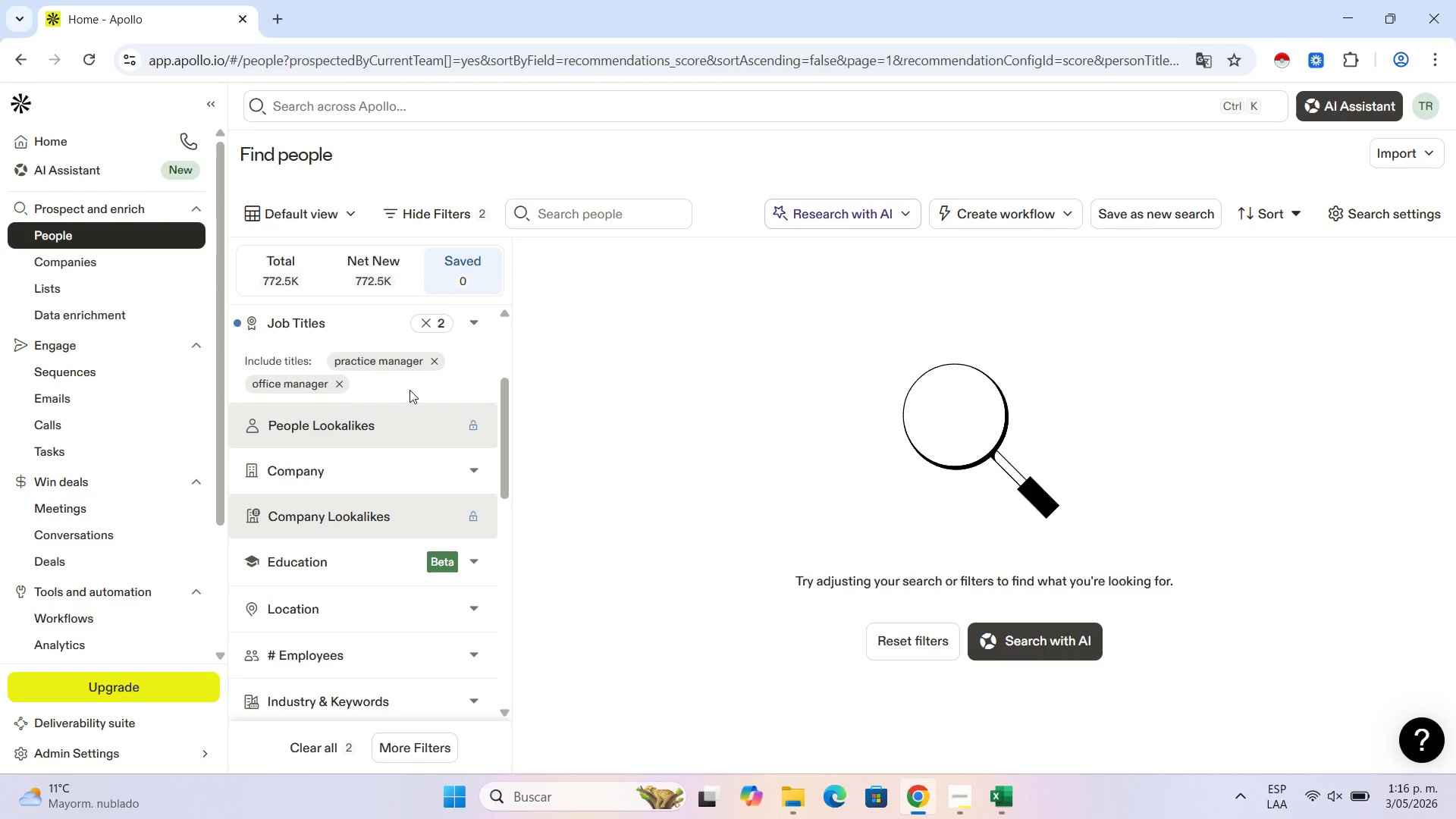 
triple_click([410, 390])
 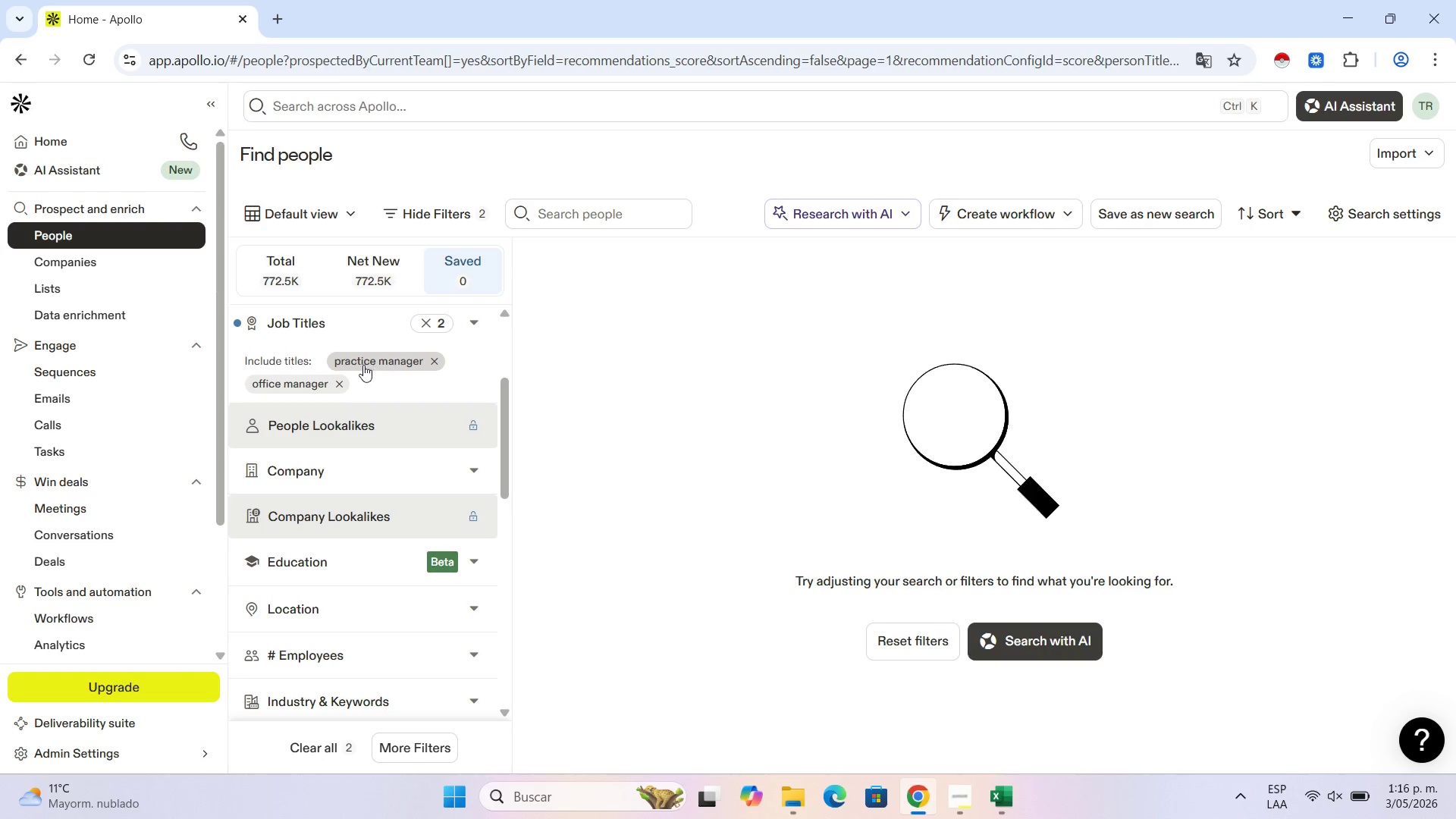 
double_click([338, 382])
 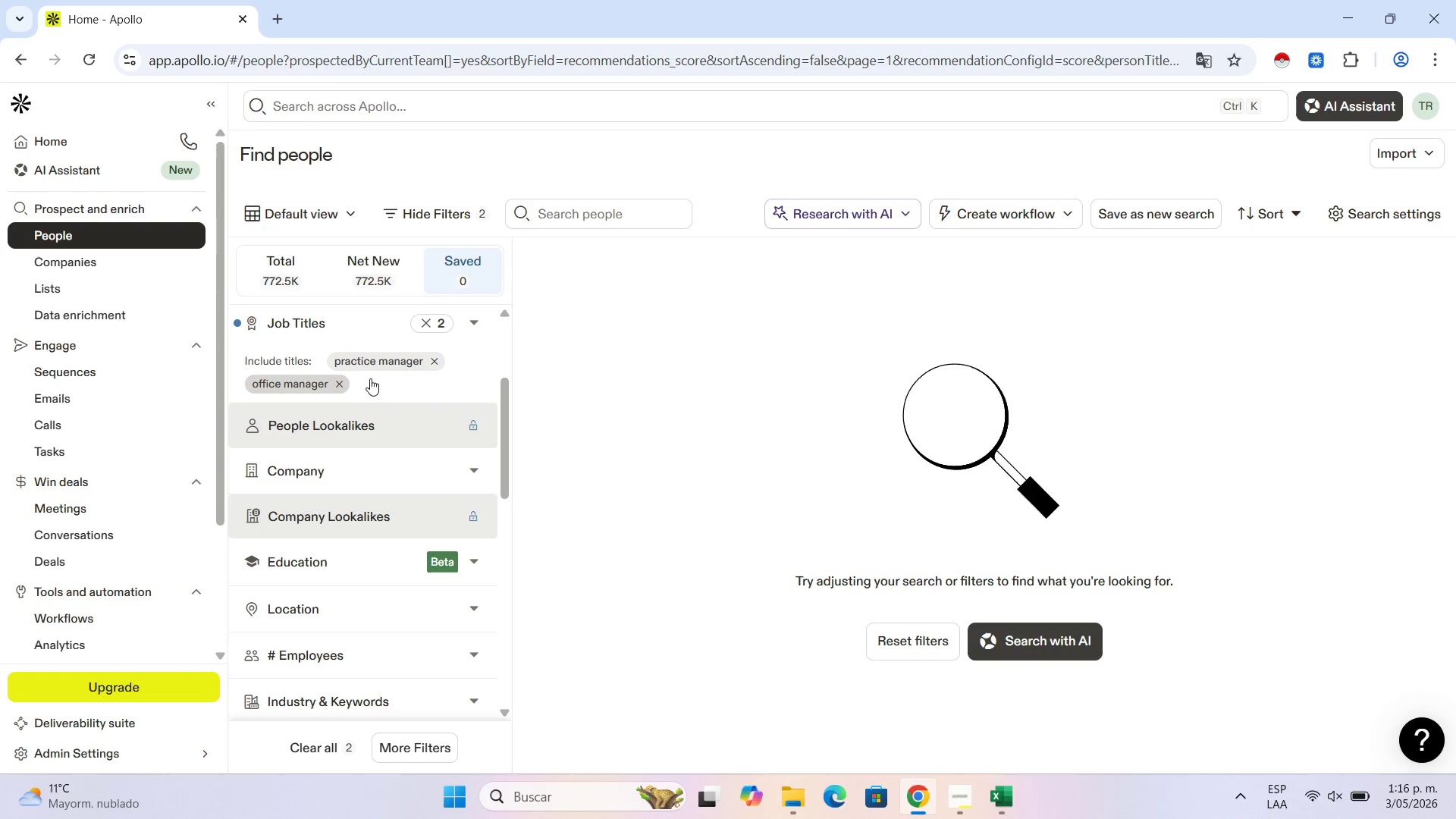 
left_click([373, 379])
 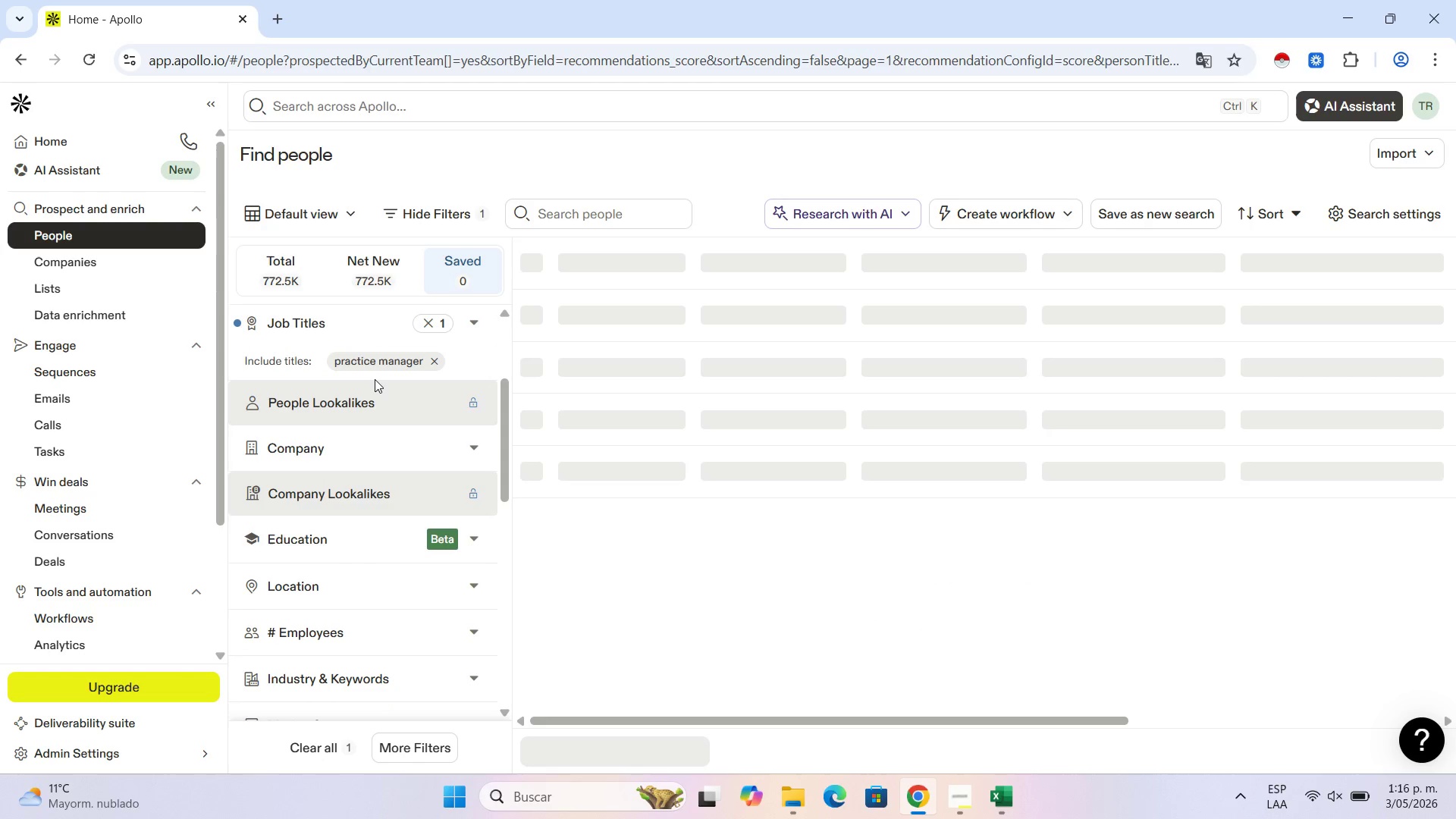 
triple_click([375, 379])
 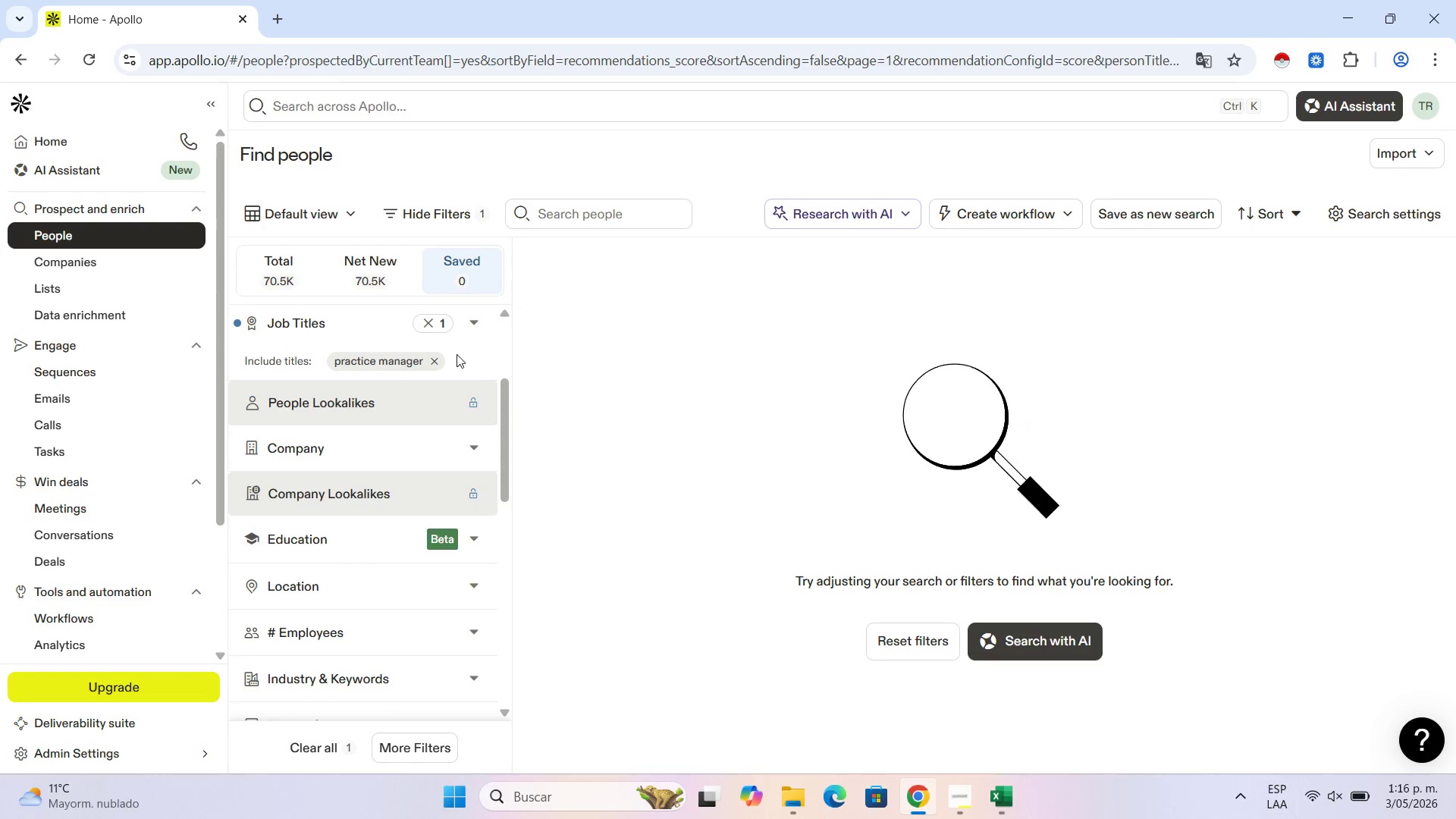 
left_click([442, 354])
 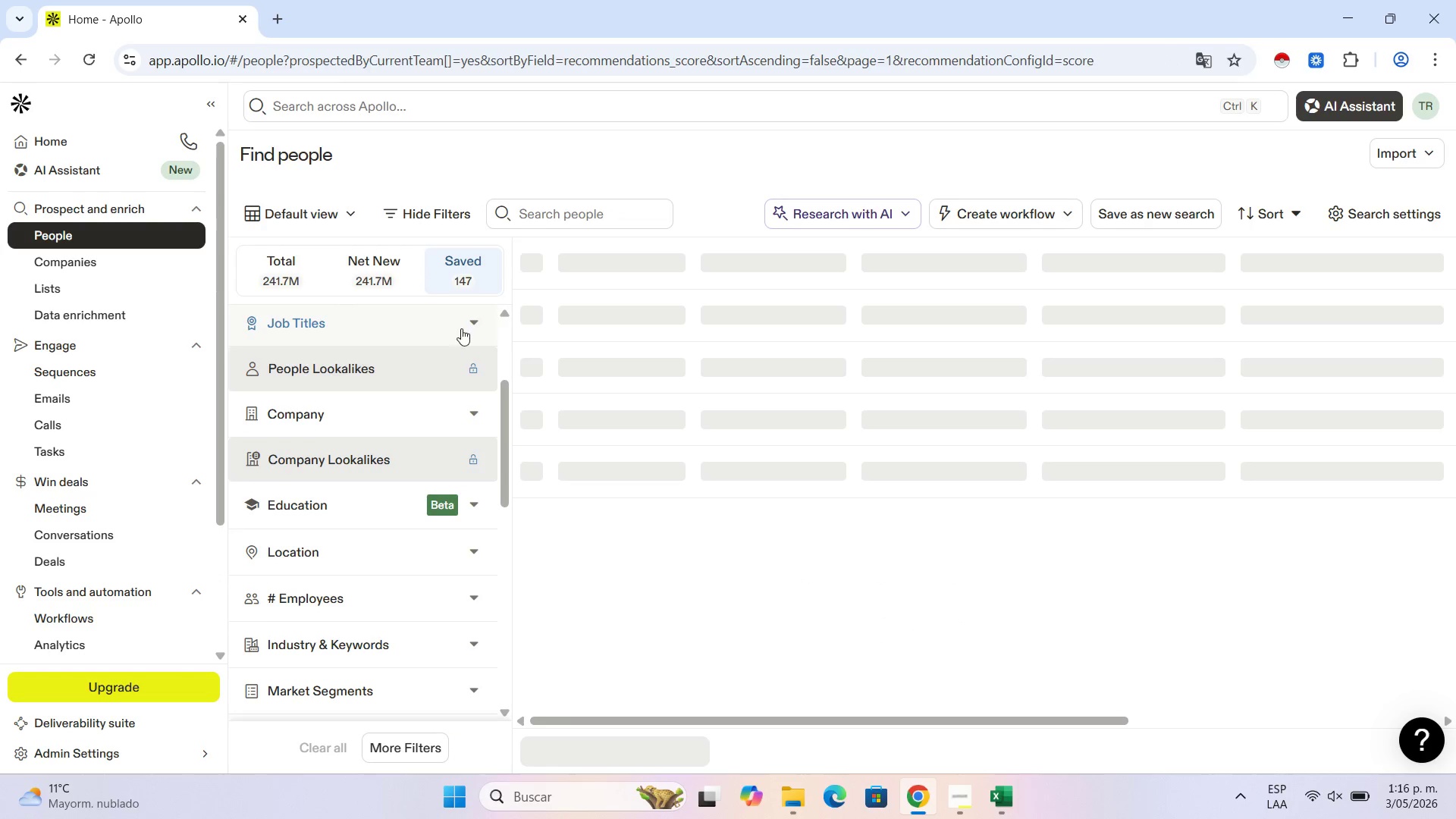 
left_click([471, 325])
 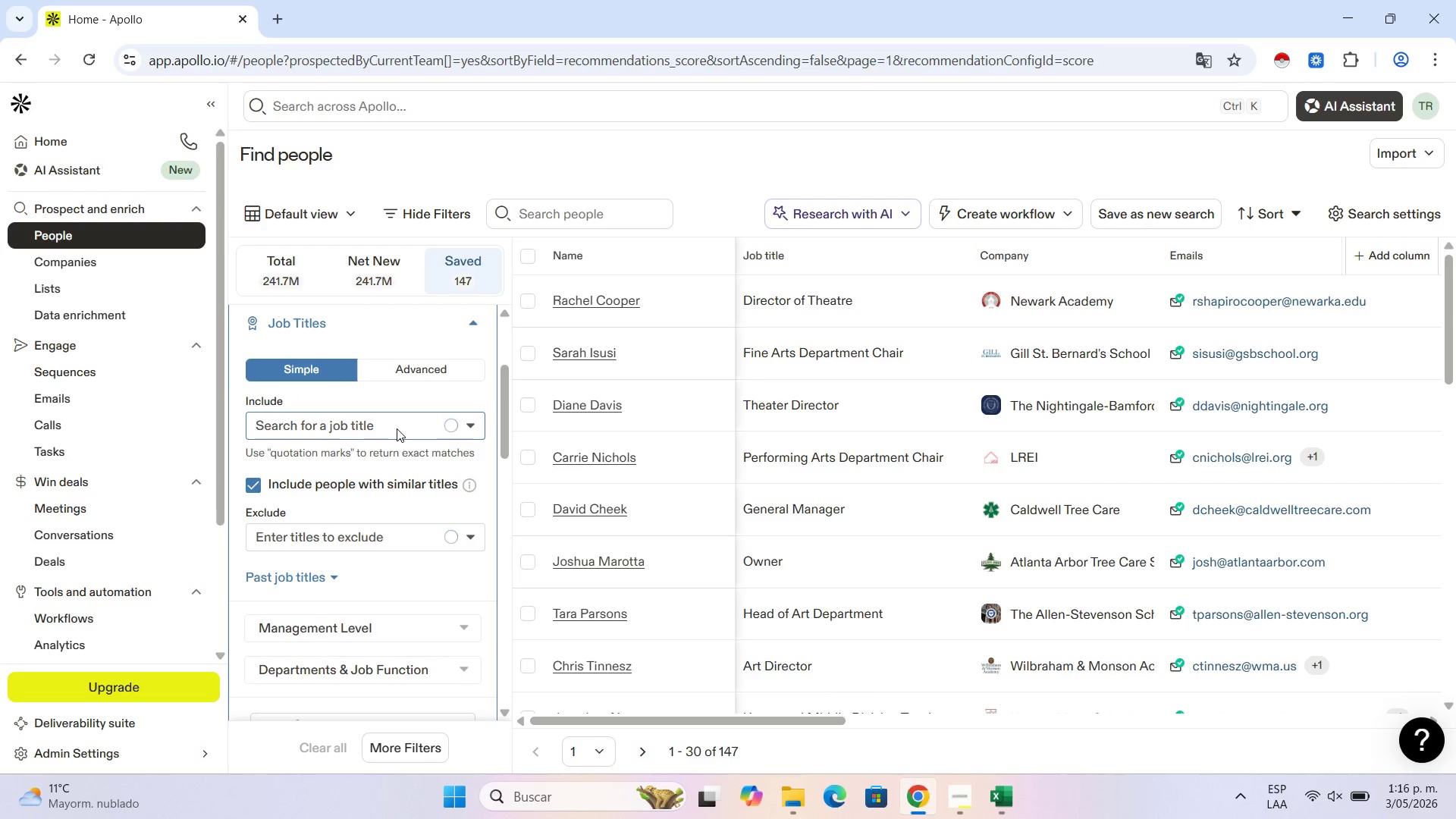 
left_click([419, 423])
 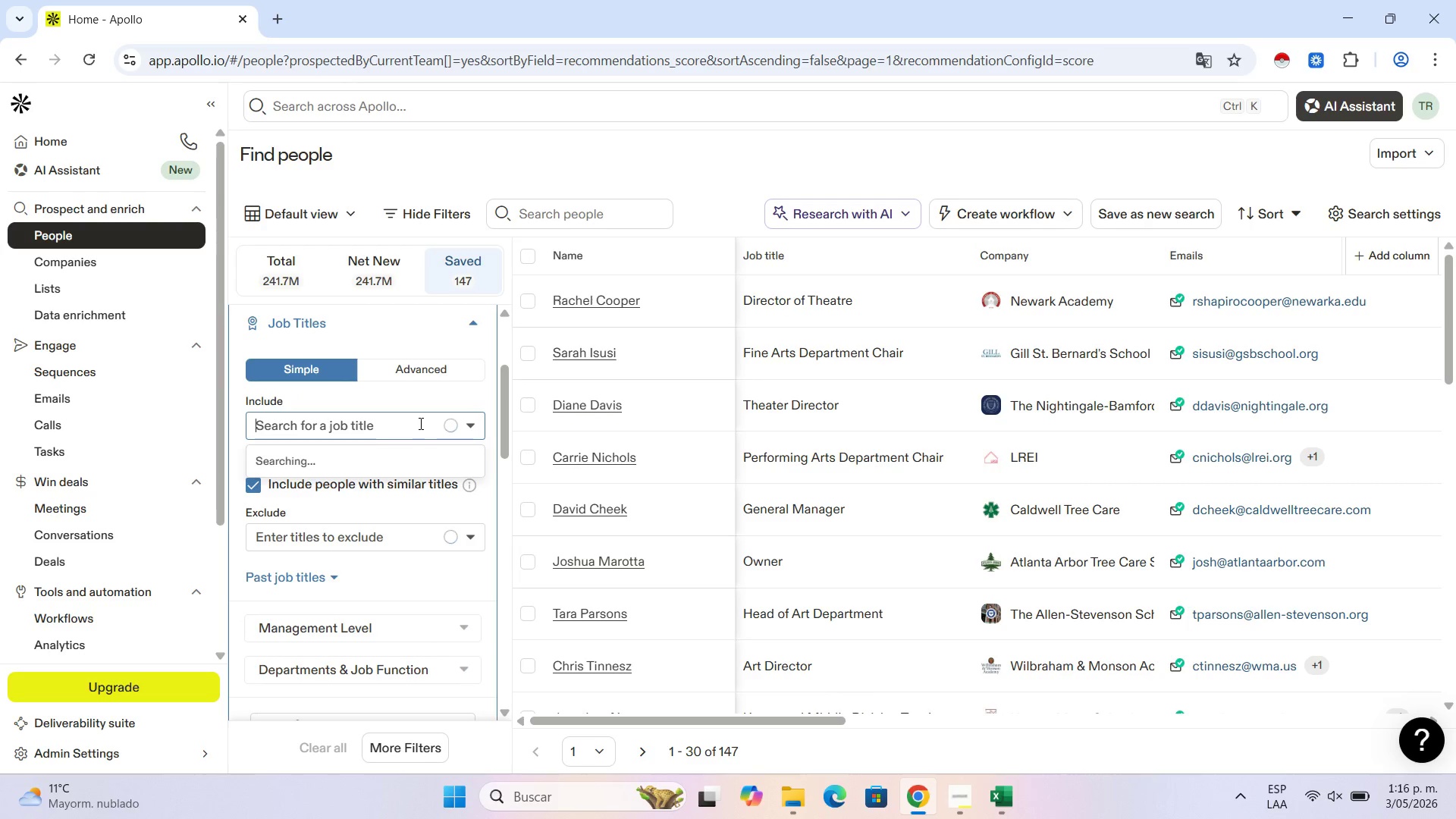 
type(o)
key(Backspace)
key(Backspace)
type(pract)
 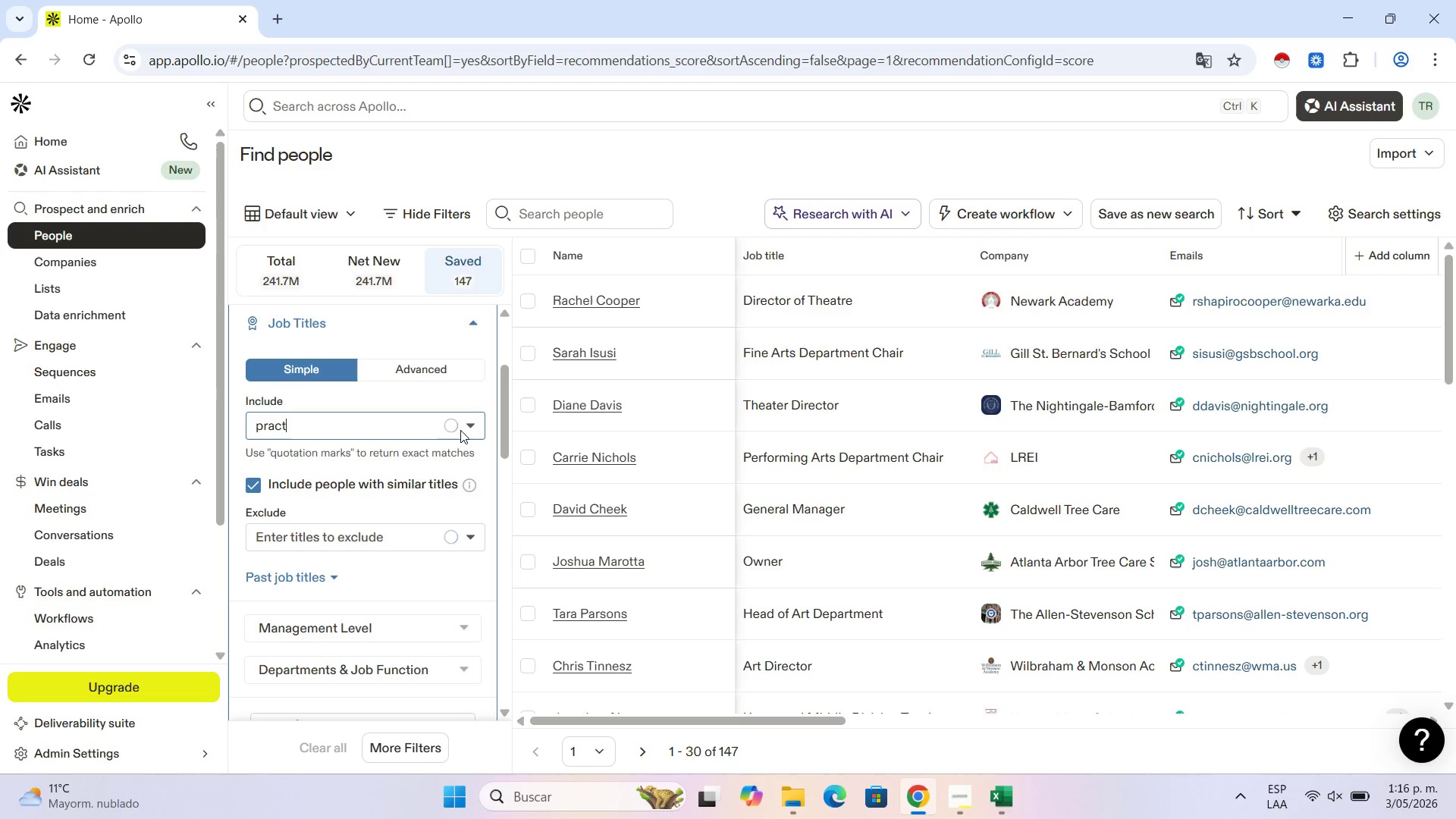 
mouse_move([379, 452])
 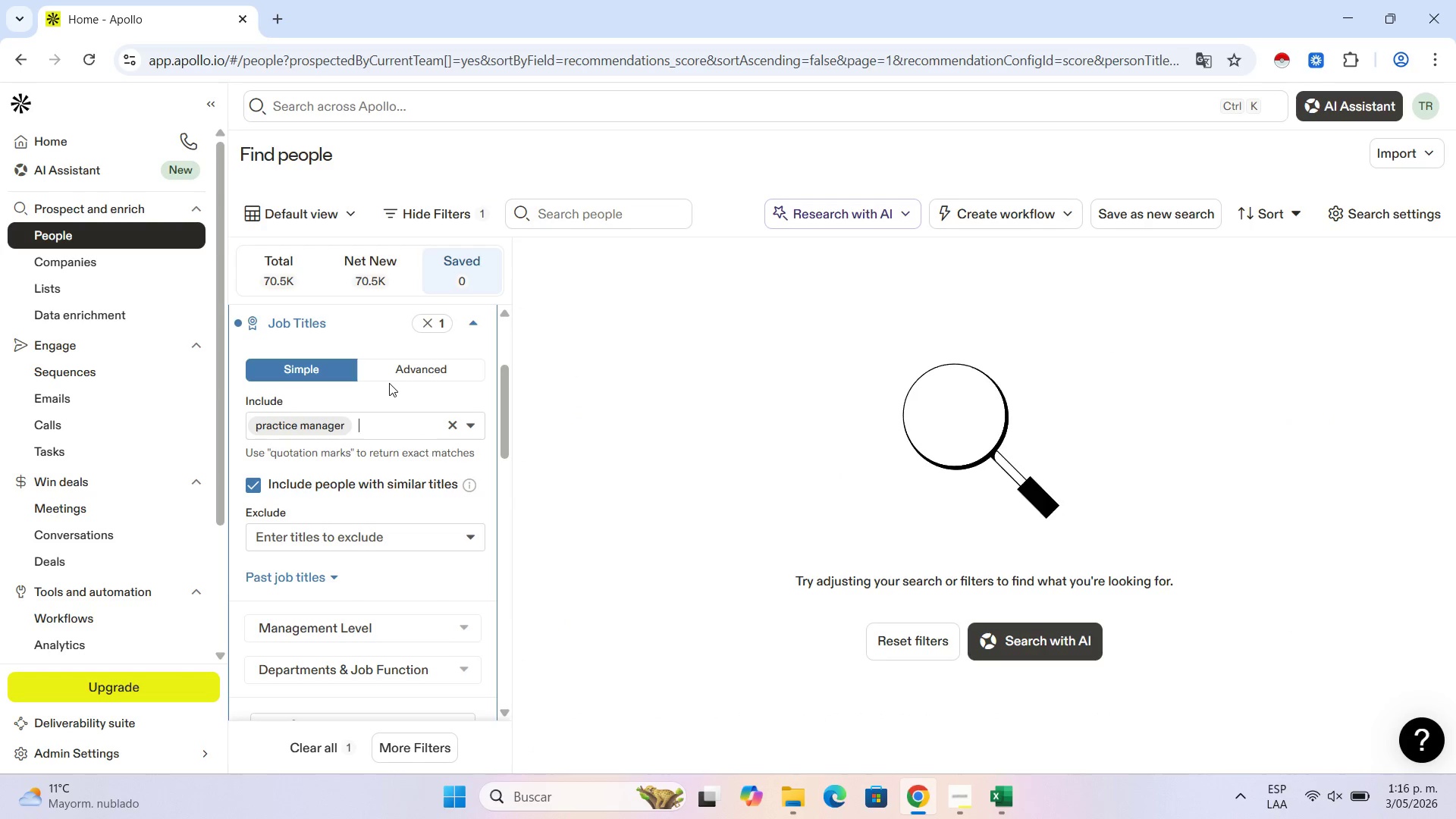 
wait(9.45)
 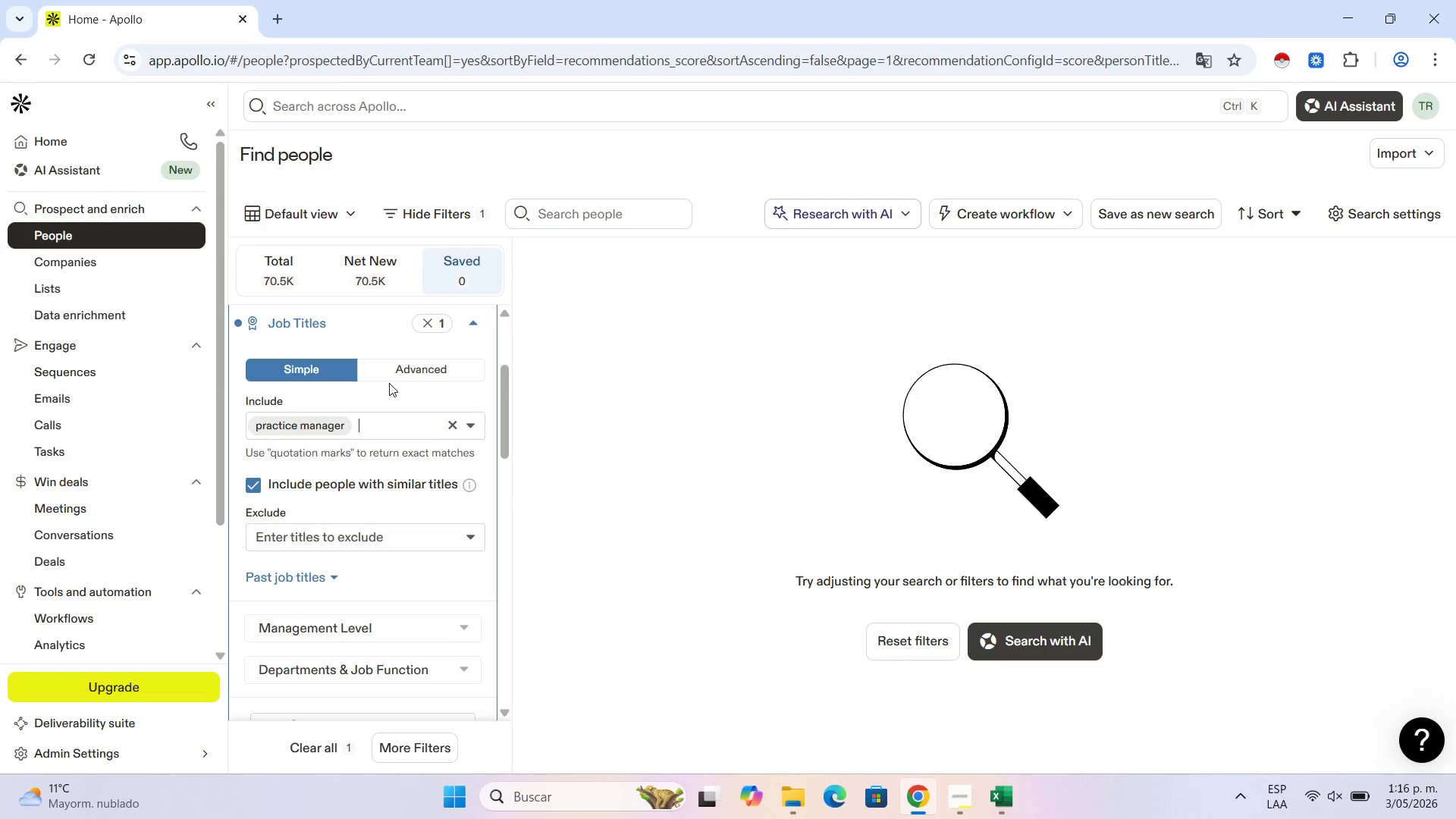 
type(off)
 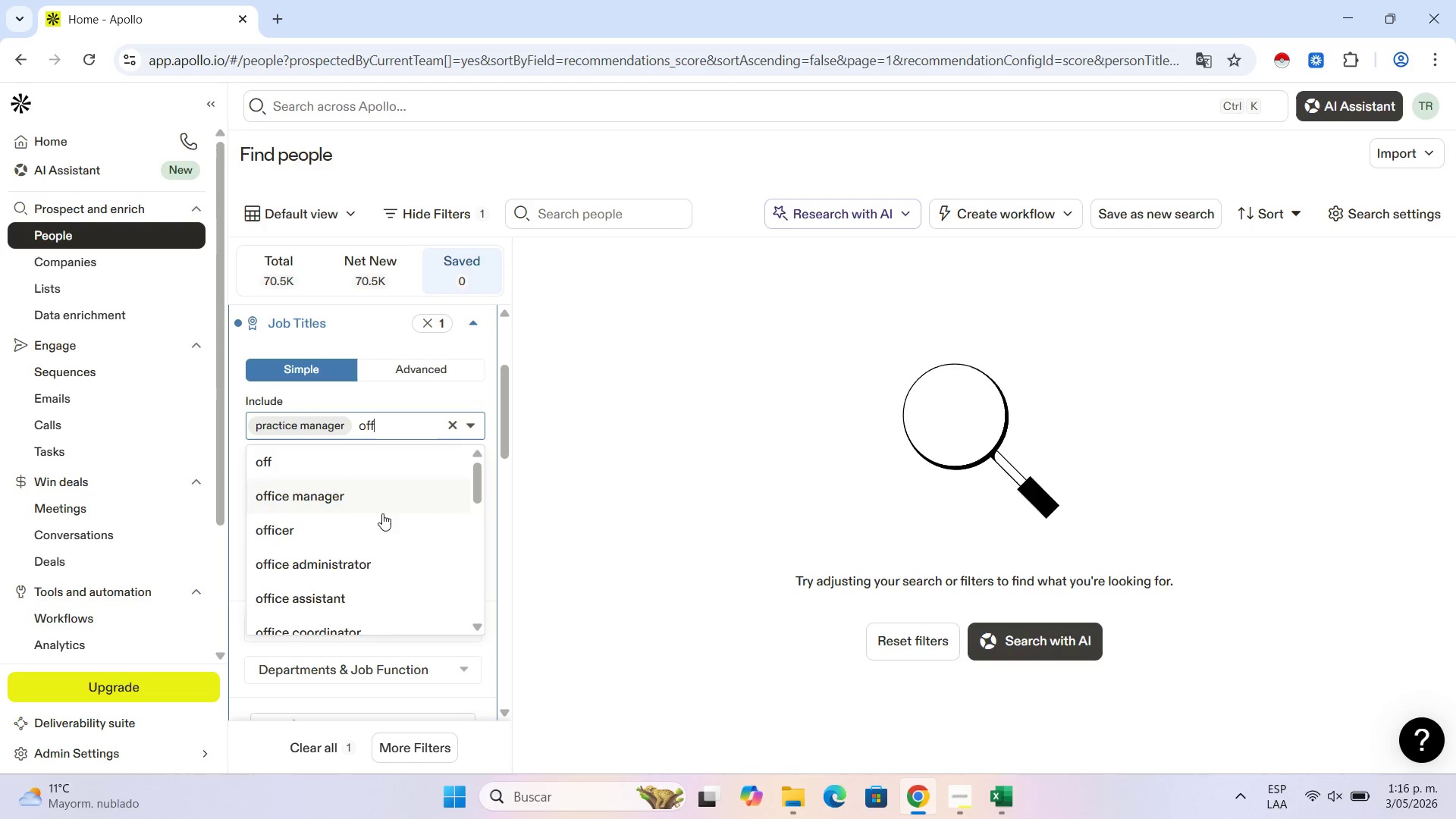 
left_click([400, 498])
 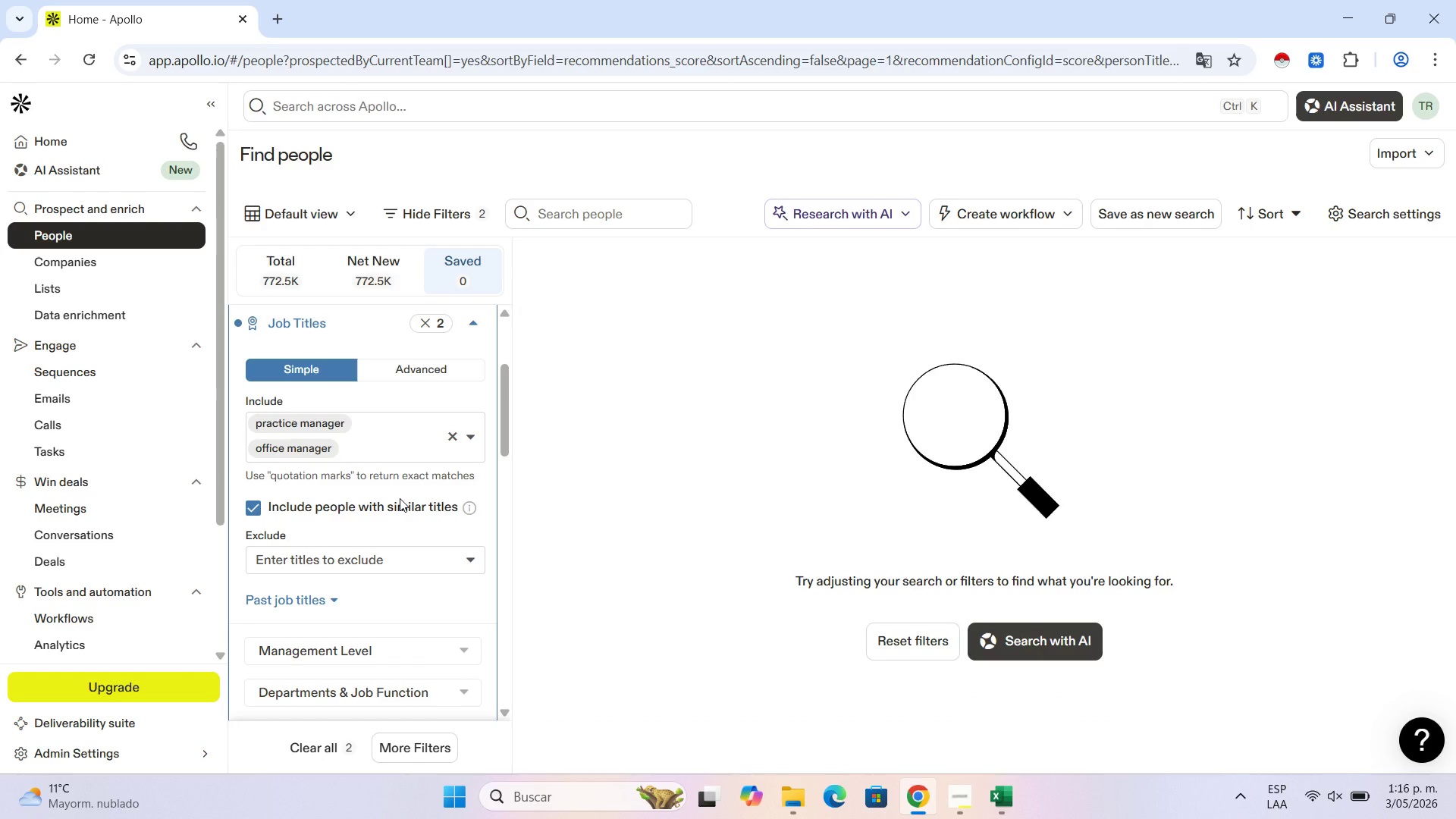 
type(clin)
 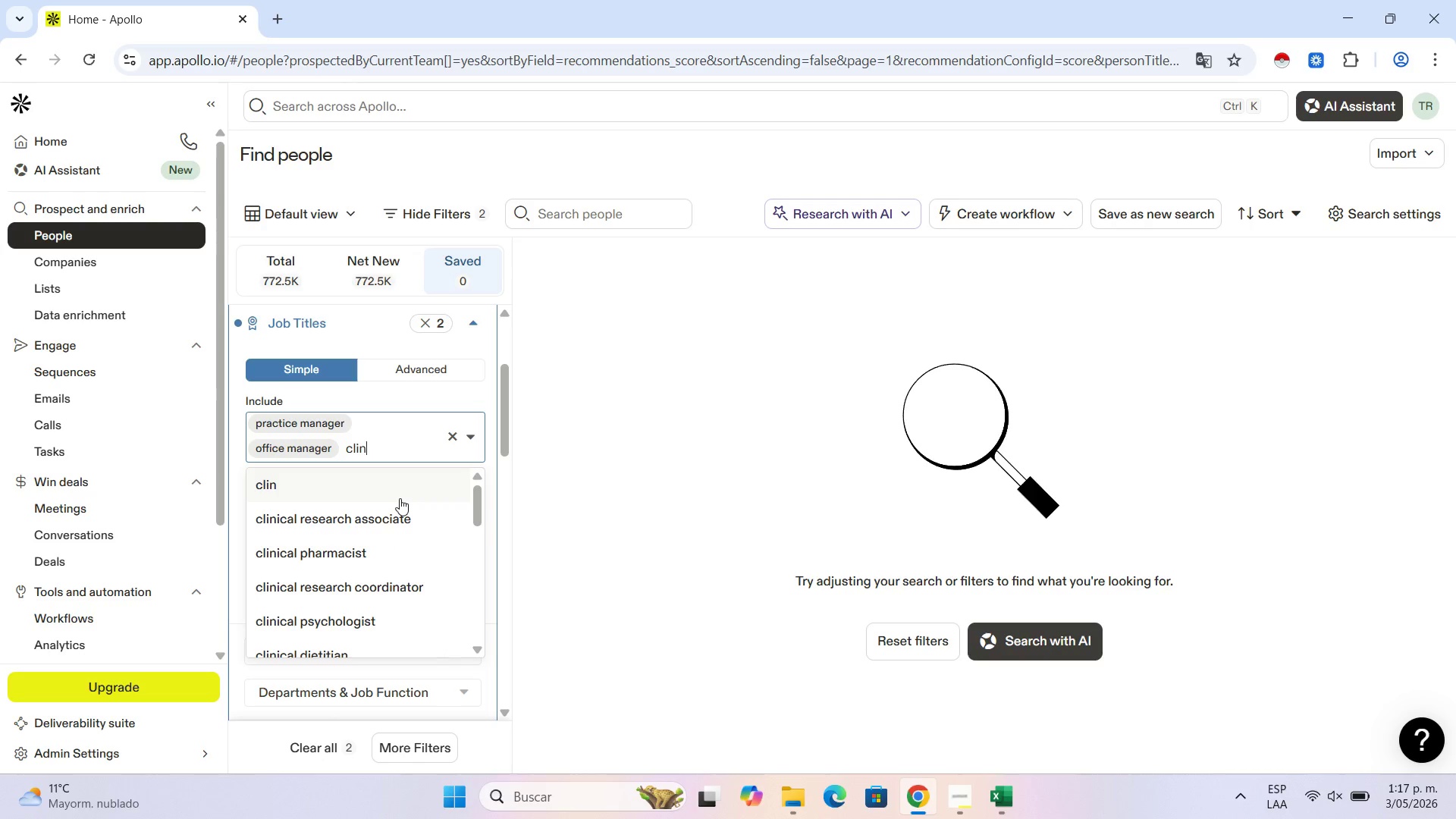 
type(c)
key(Backspace)
type(ic d)
 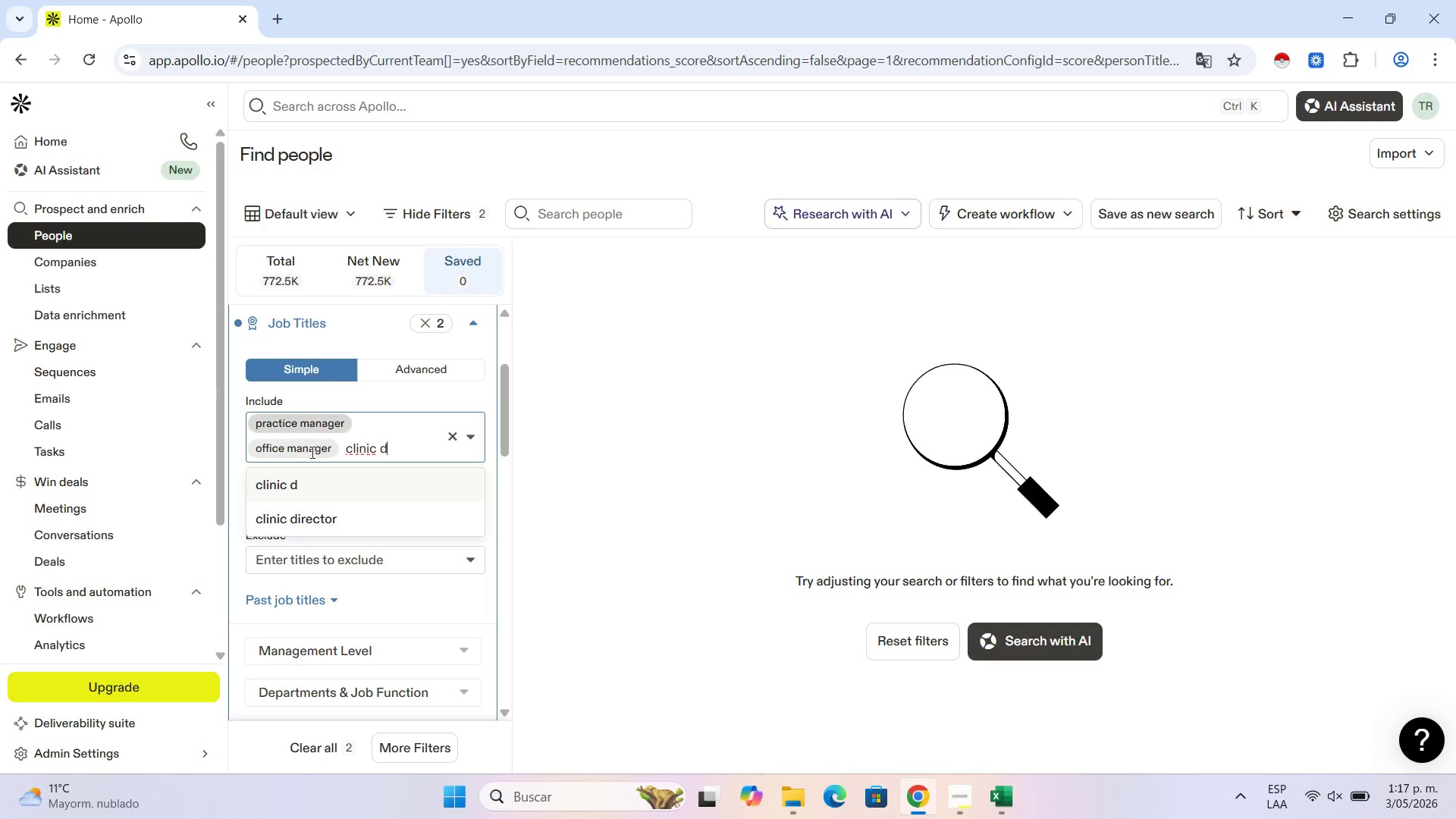 
left_click([323, 520])
 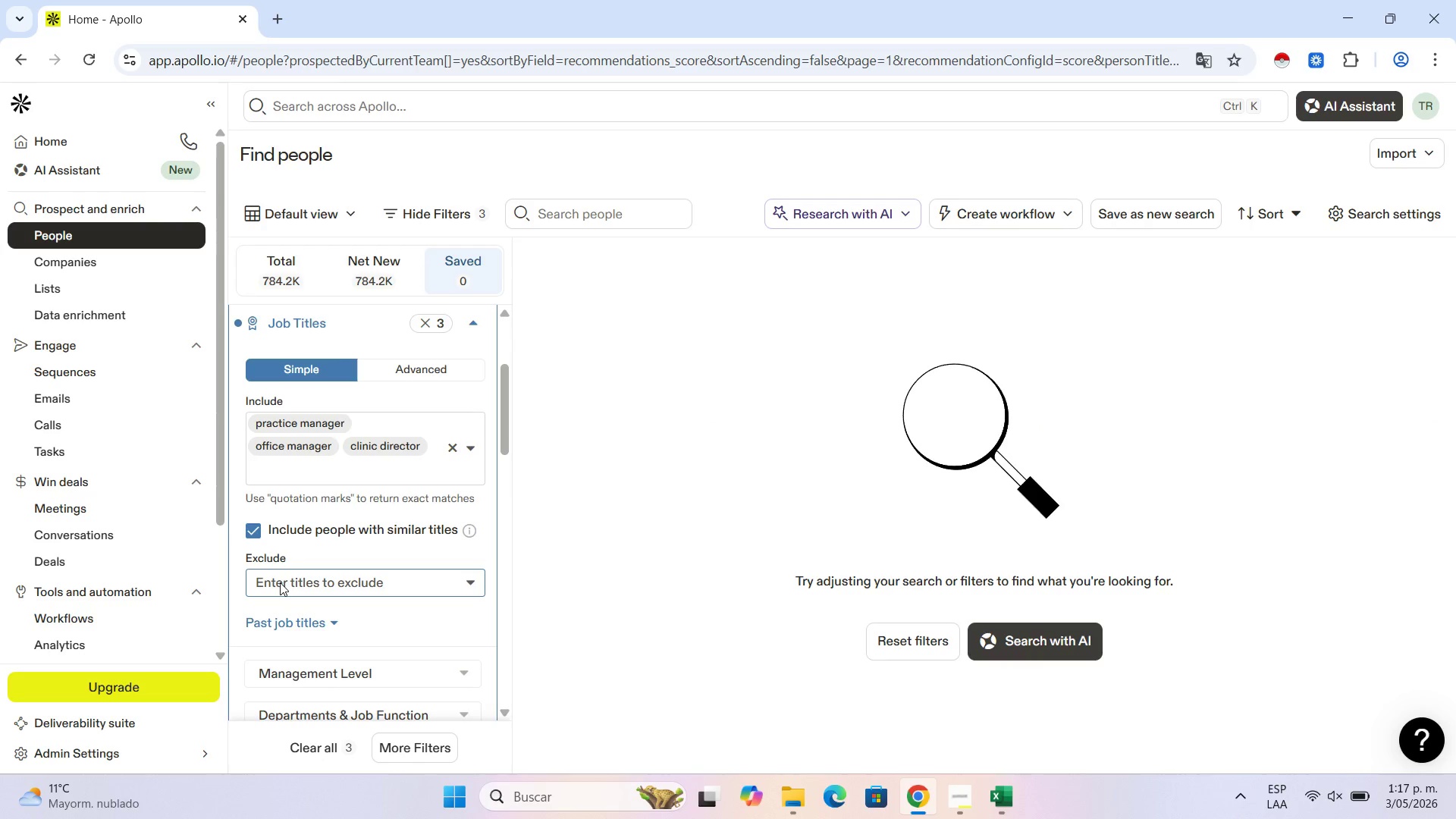 
wait(10.88)
 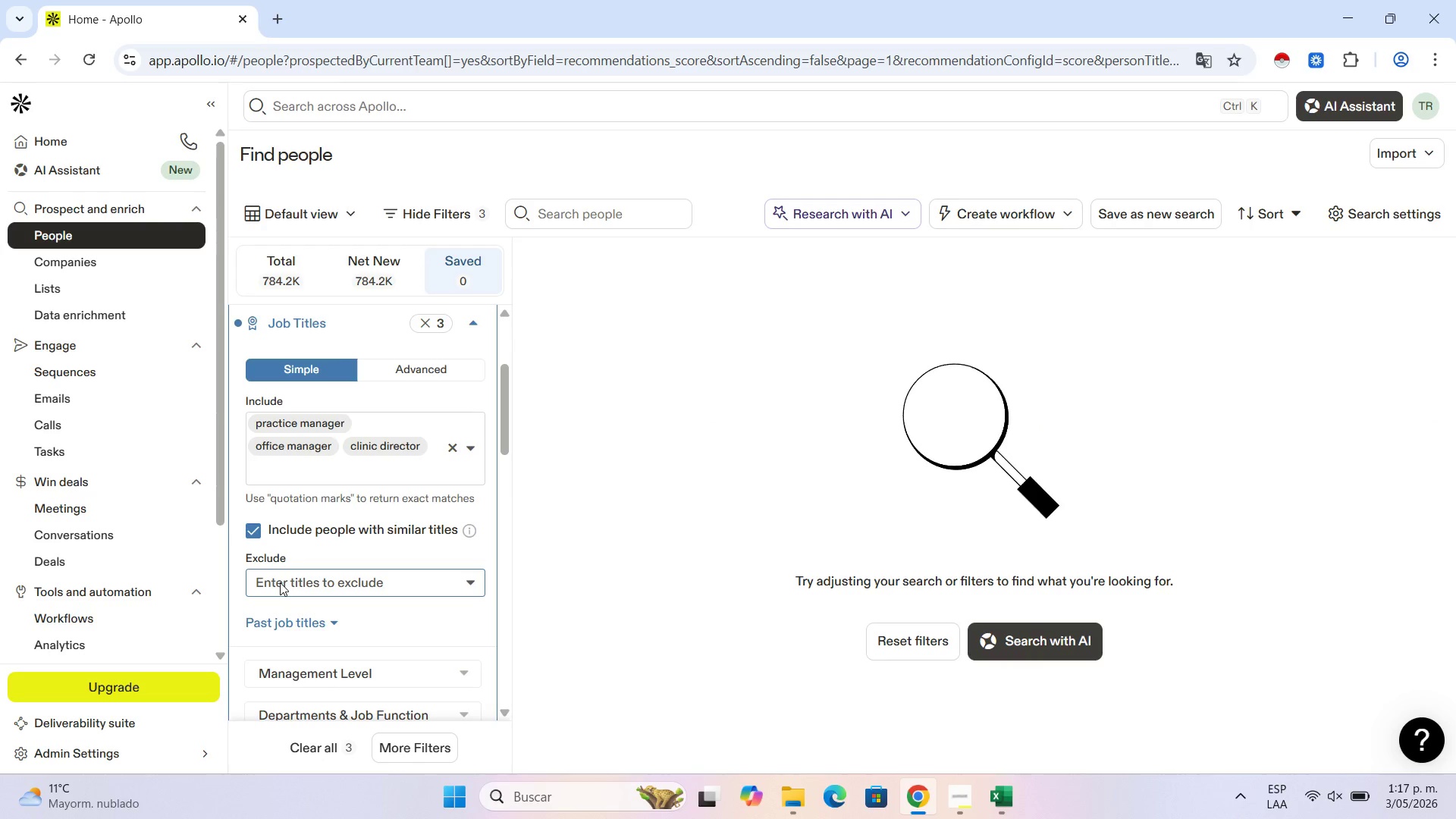 
type(chief med)
 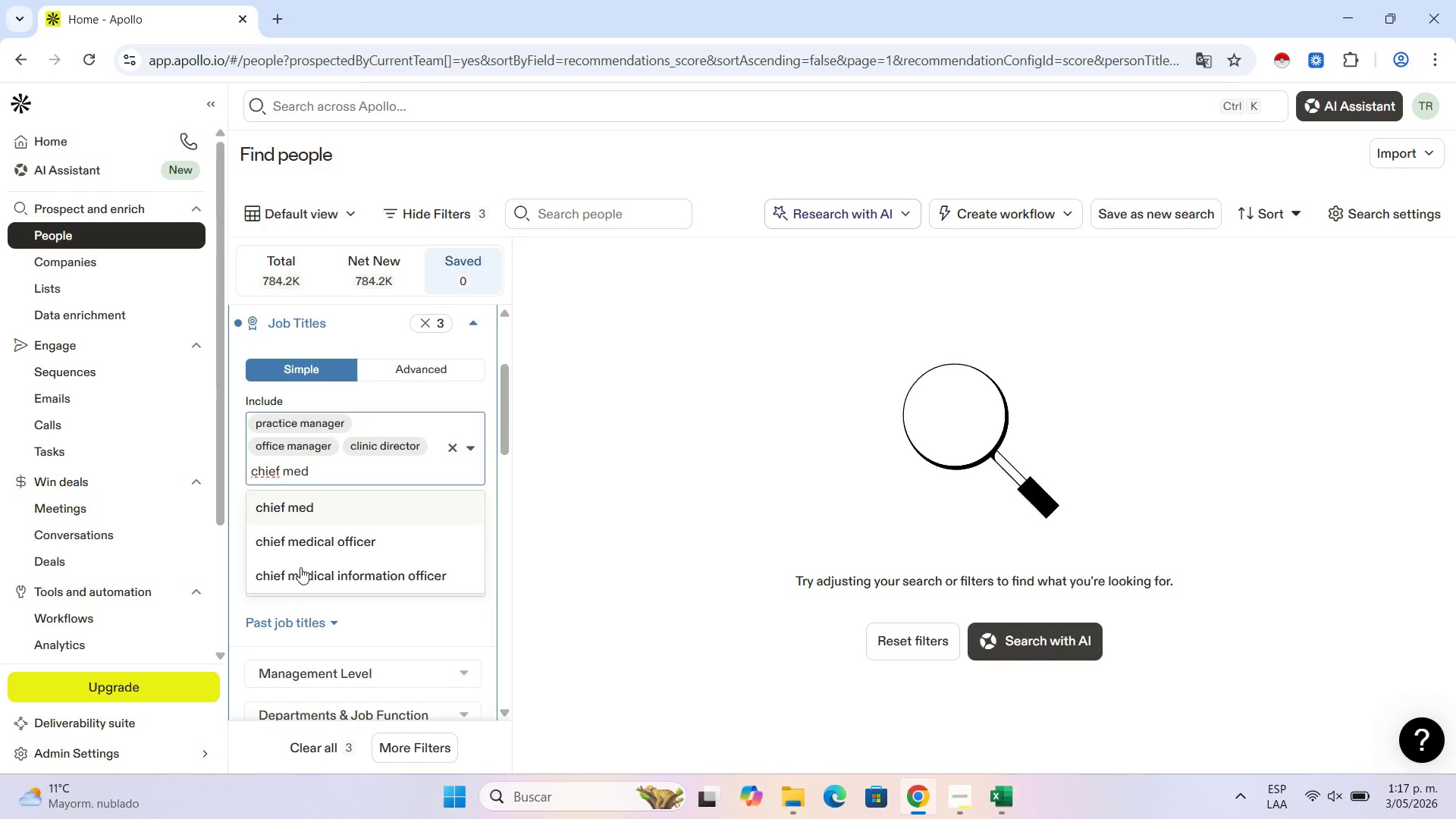 
left_click([115, 281])
 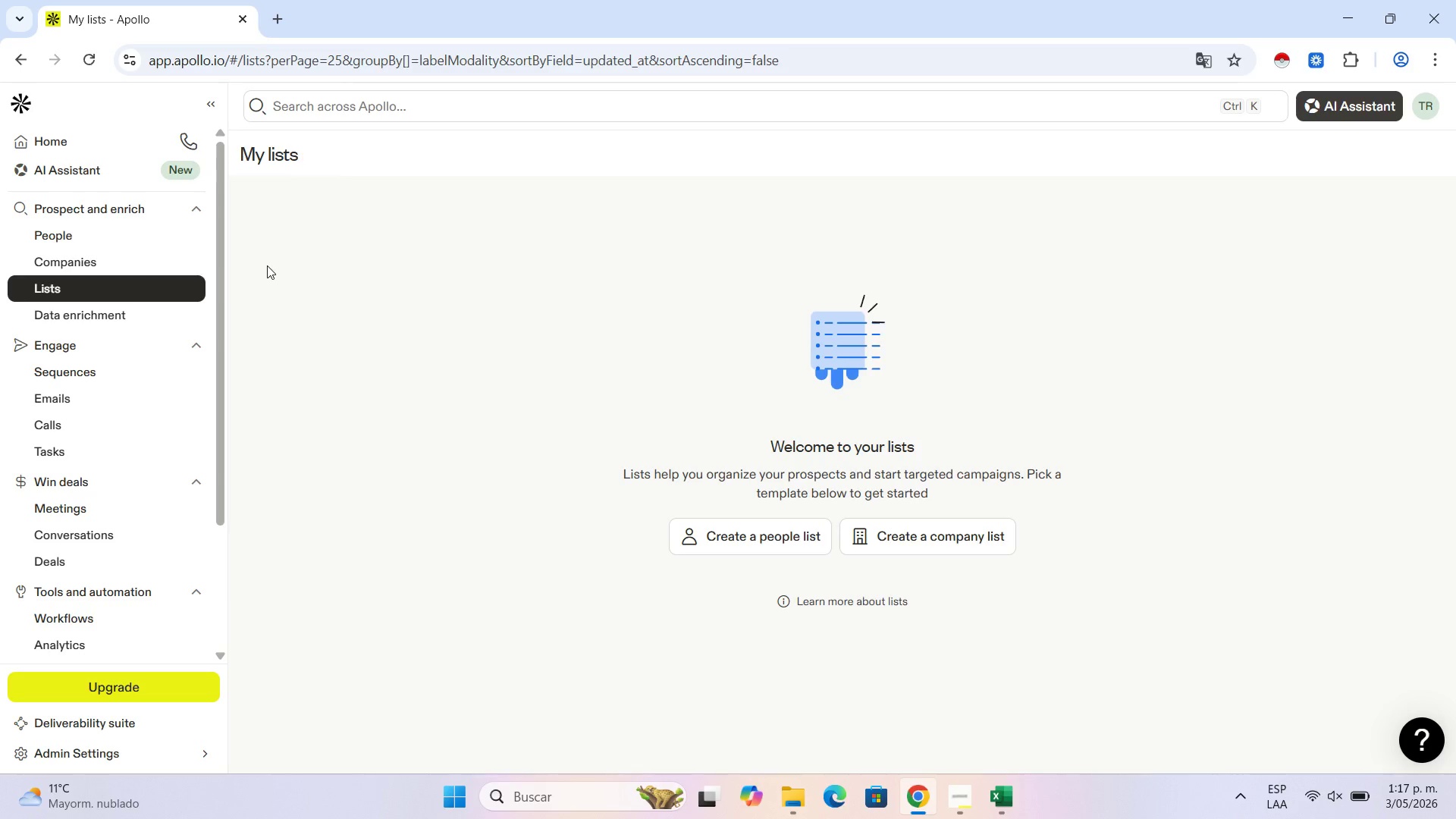 
left_click([106, 239])
 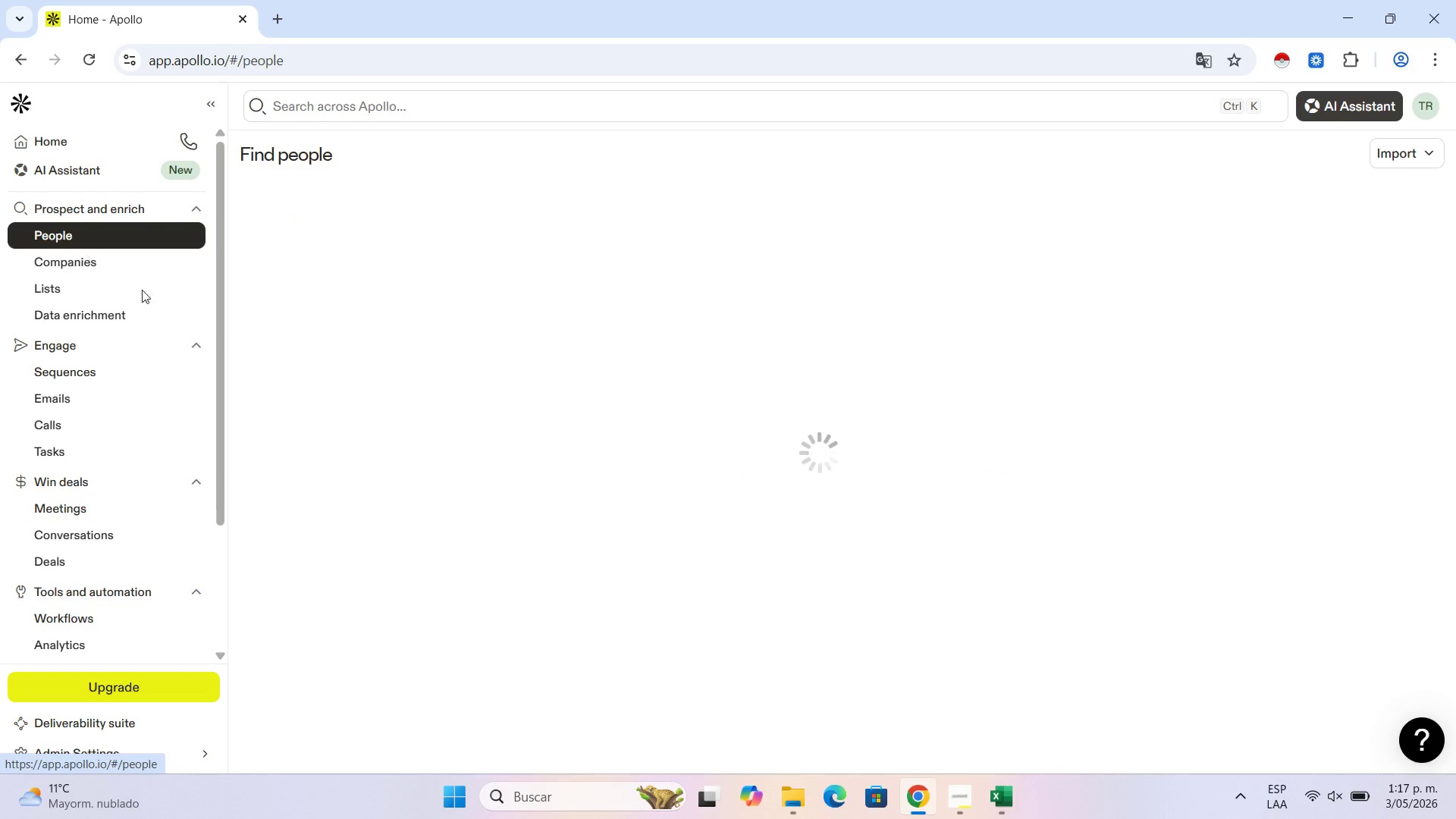 
mouse_move([332, 391])
 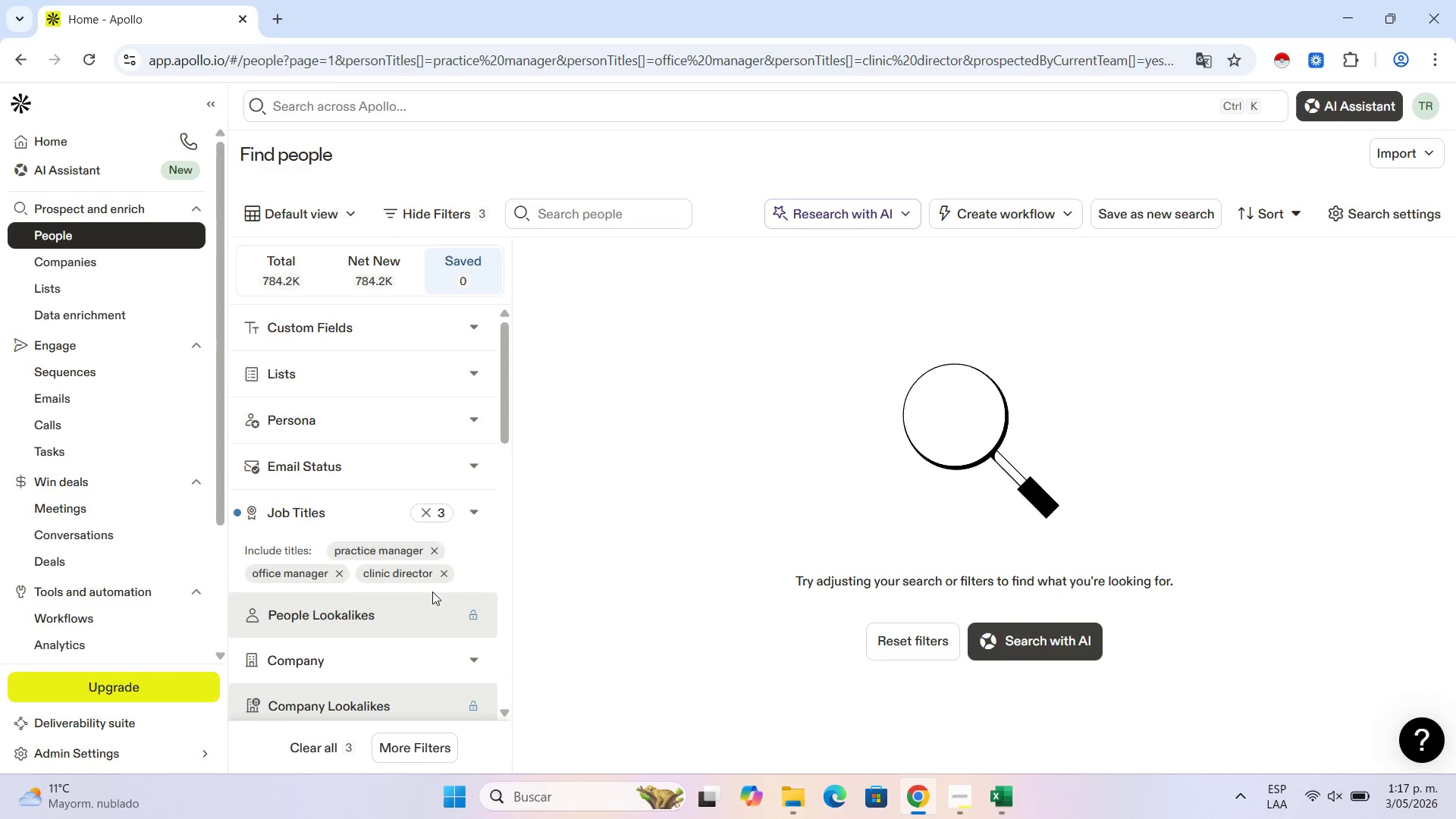 
double_click([478, 560])
 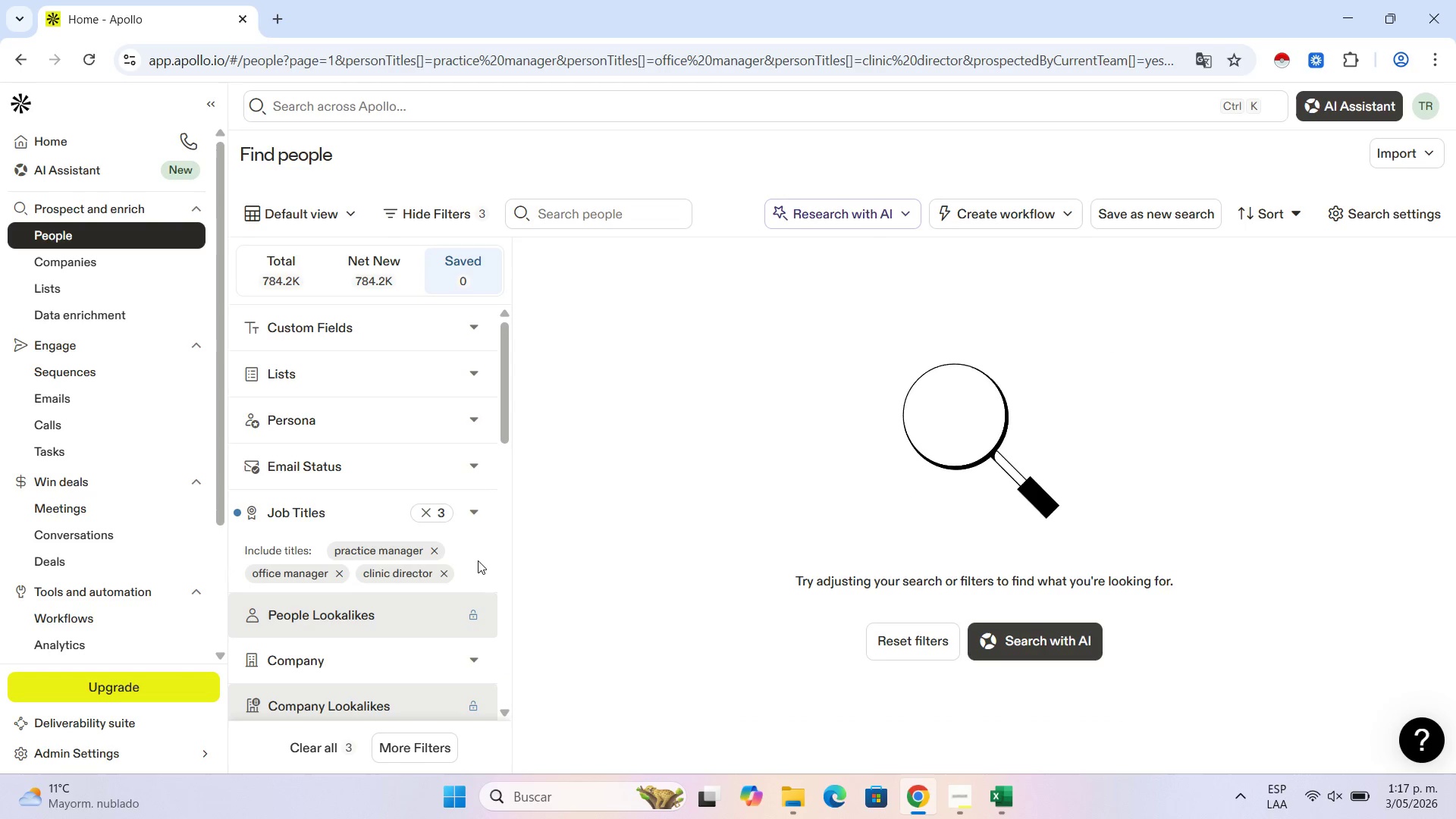 
triple_click([478, 560])
 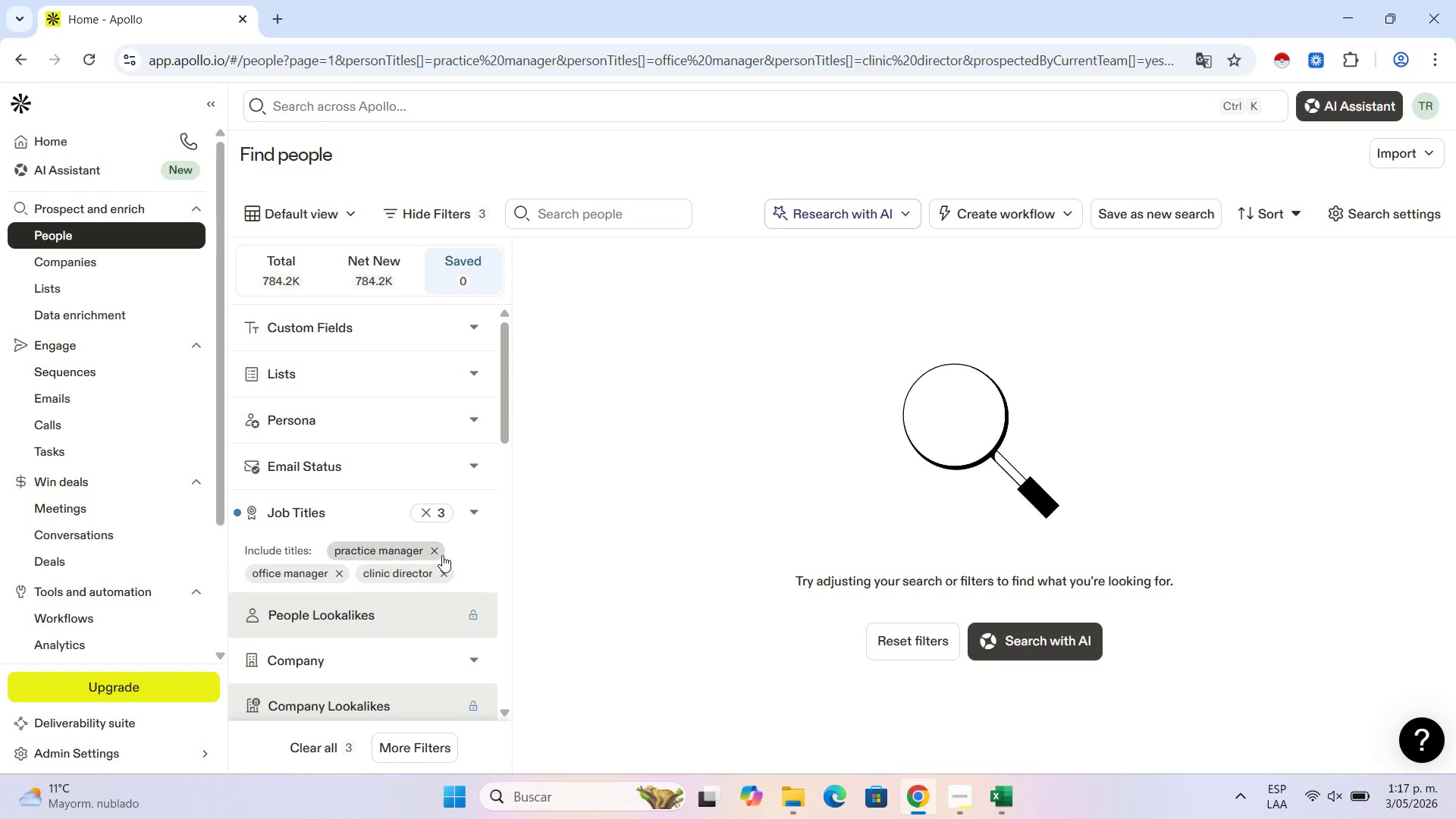 
left_click([442, 555])
 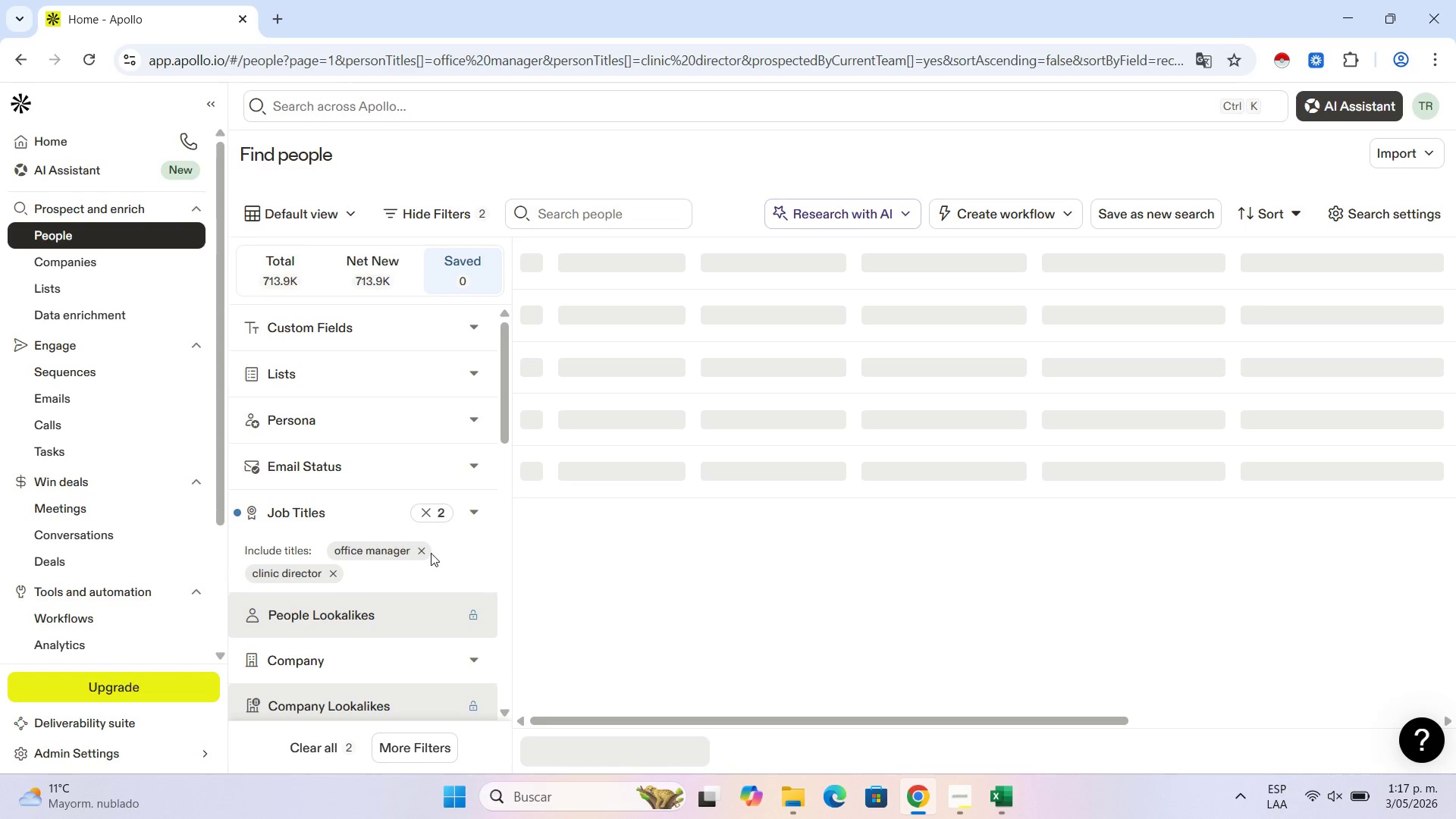 
left_click([421, 550])
 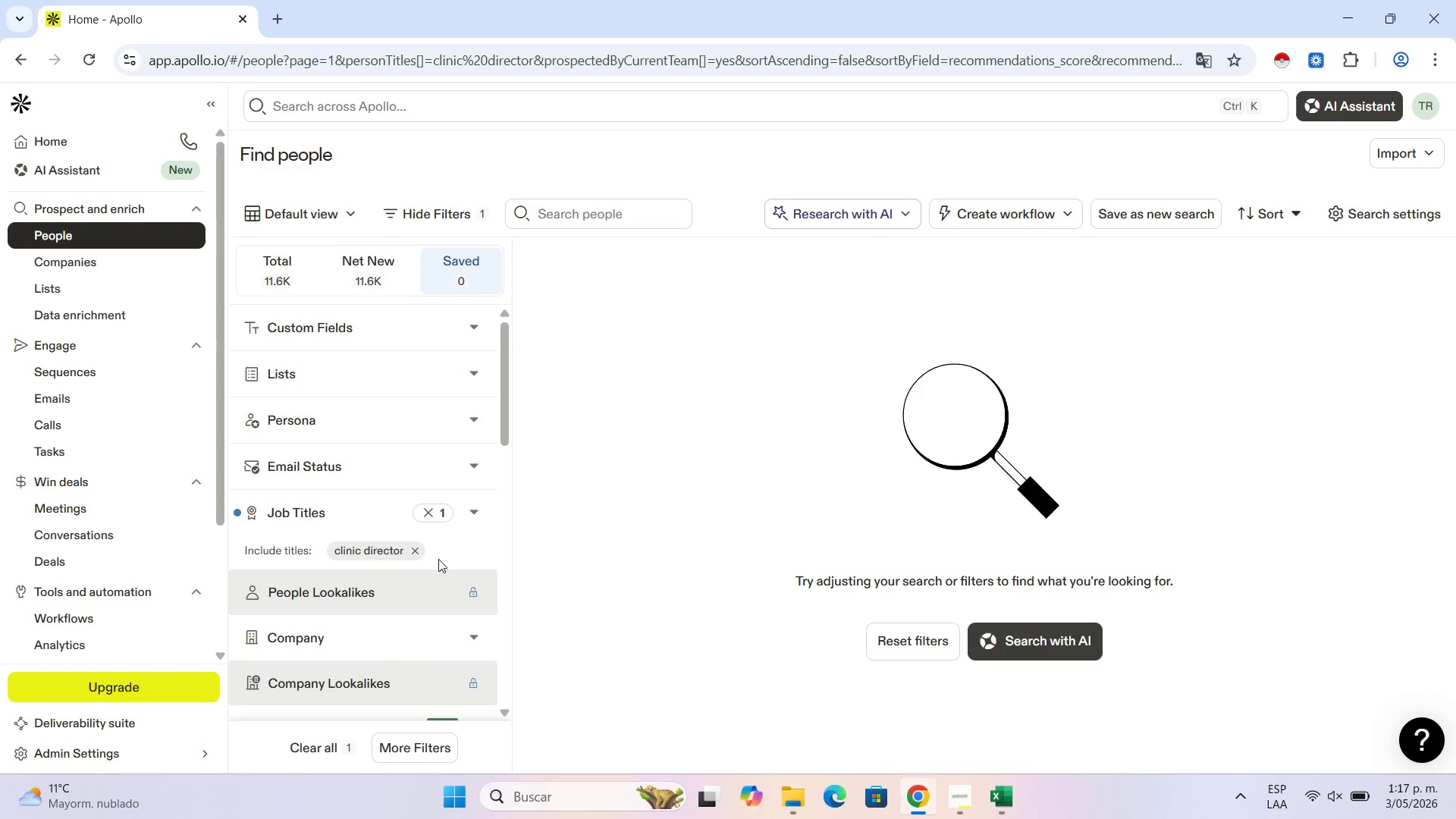 
left_click([420, 552])
 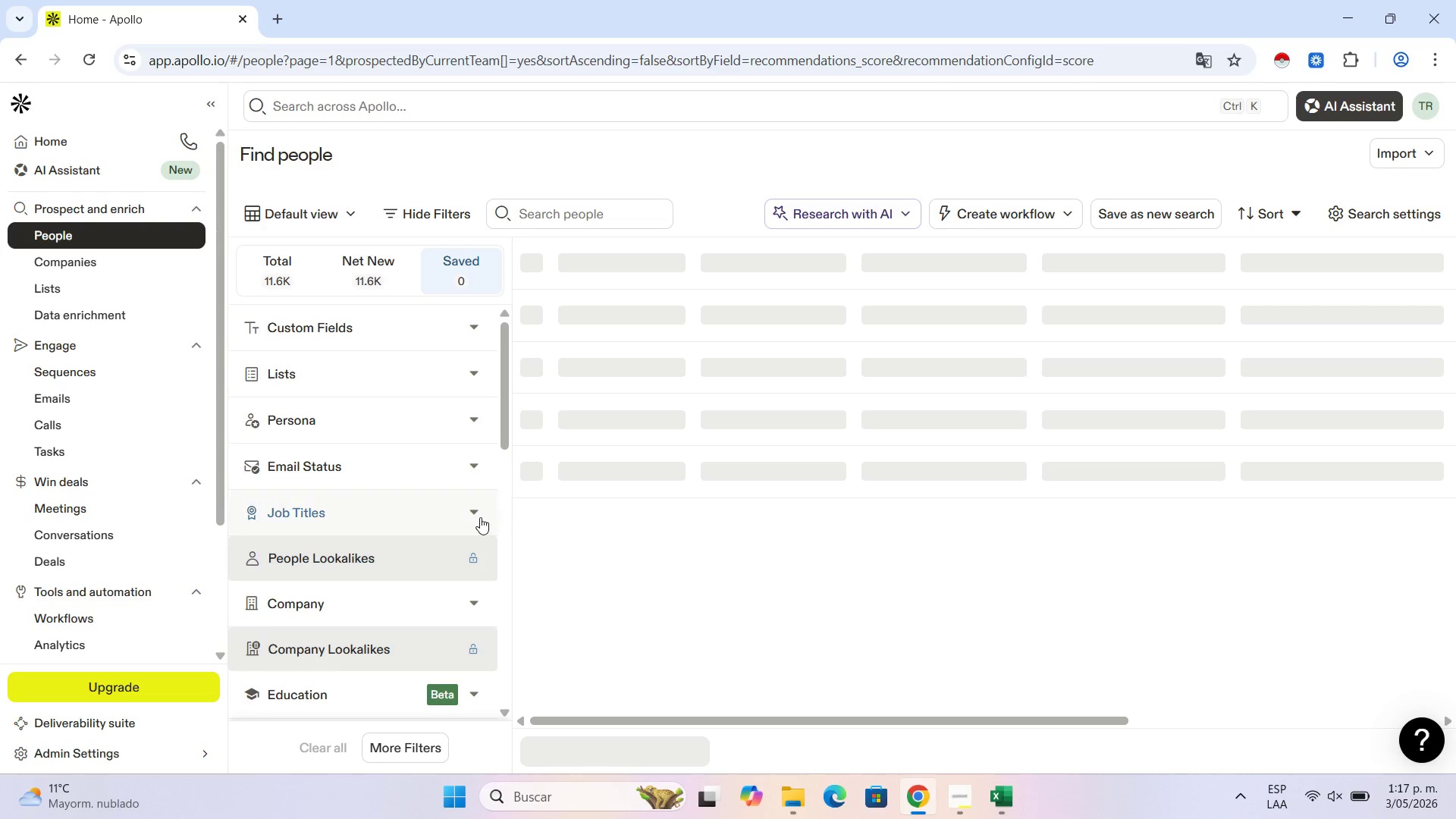 
left_click([472, 517])
 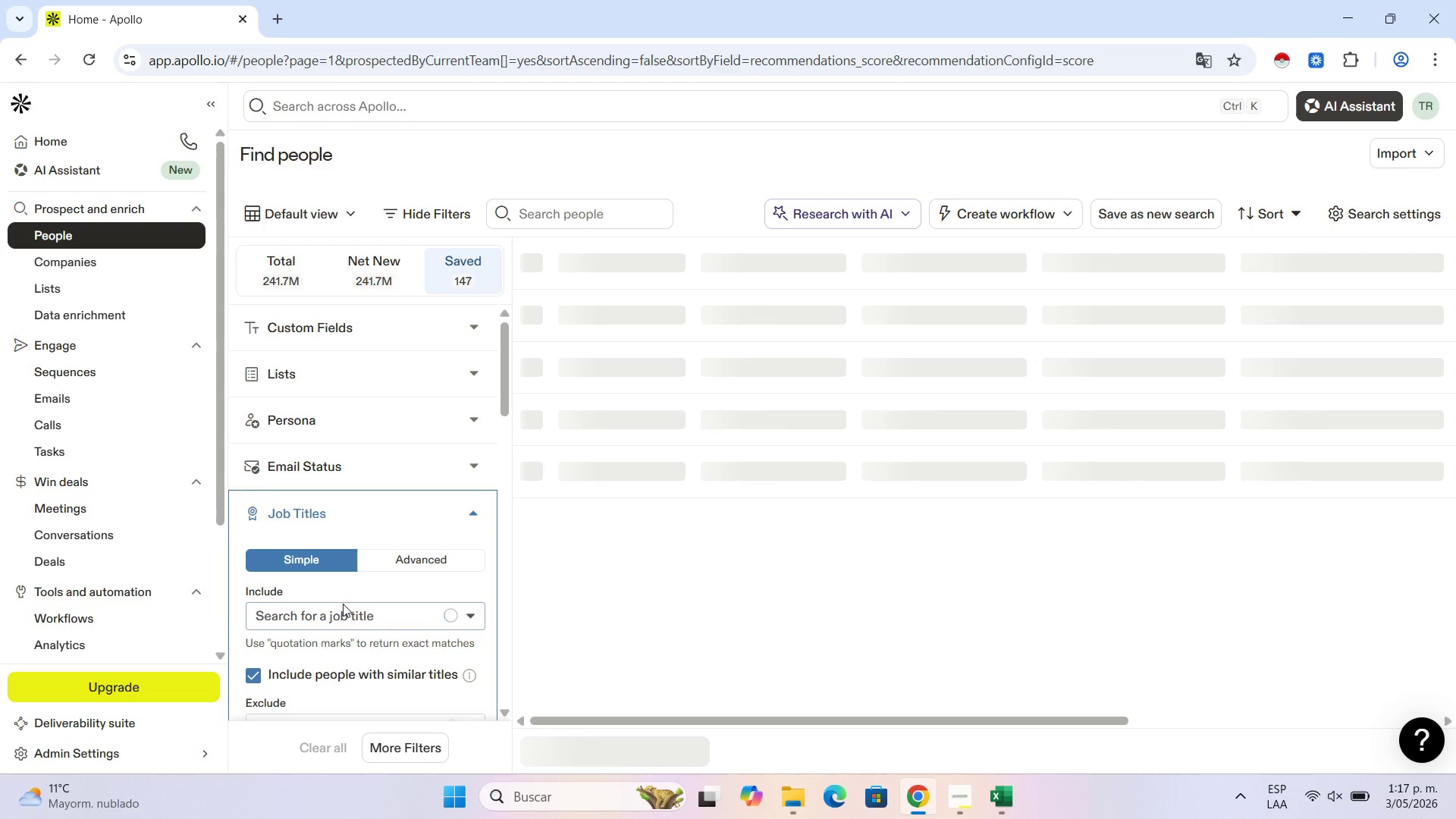 
left_click([336, 619])
 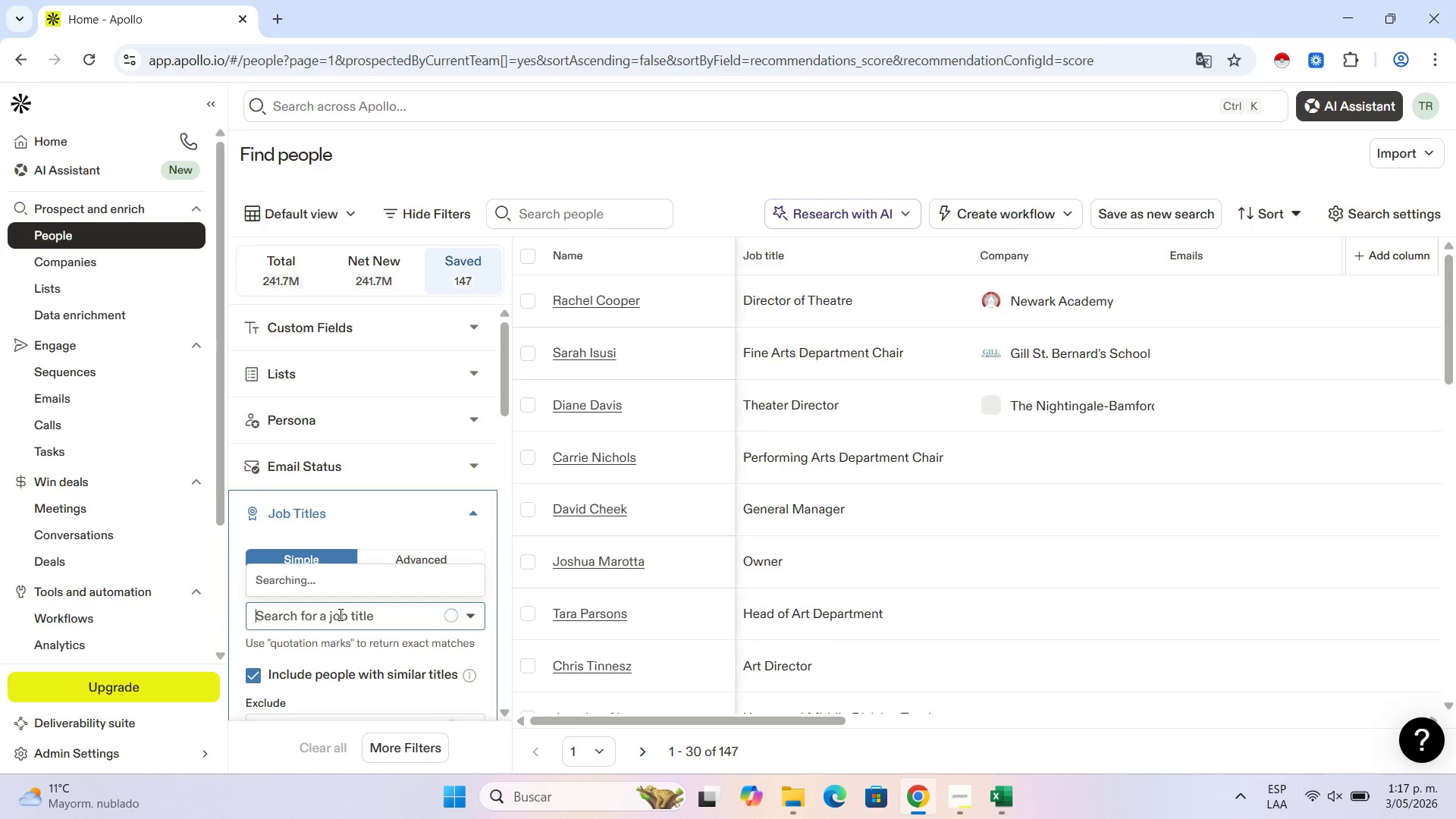 
type(practic)
 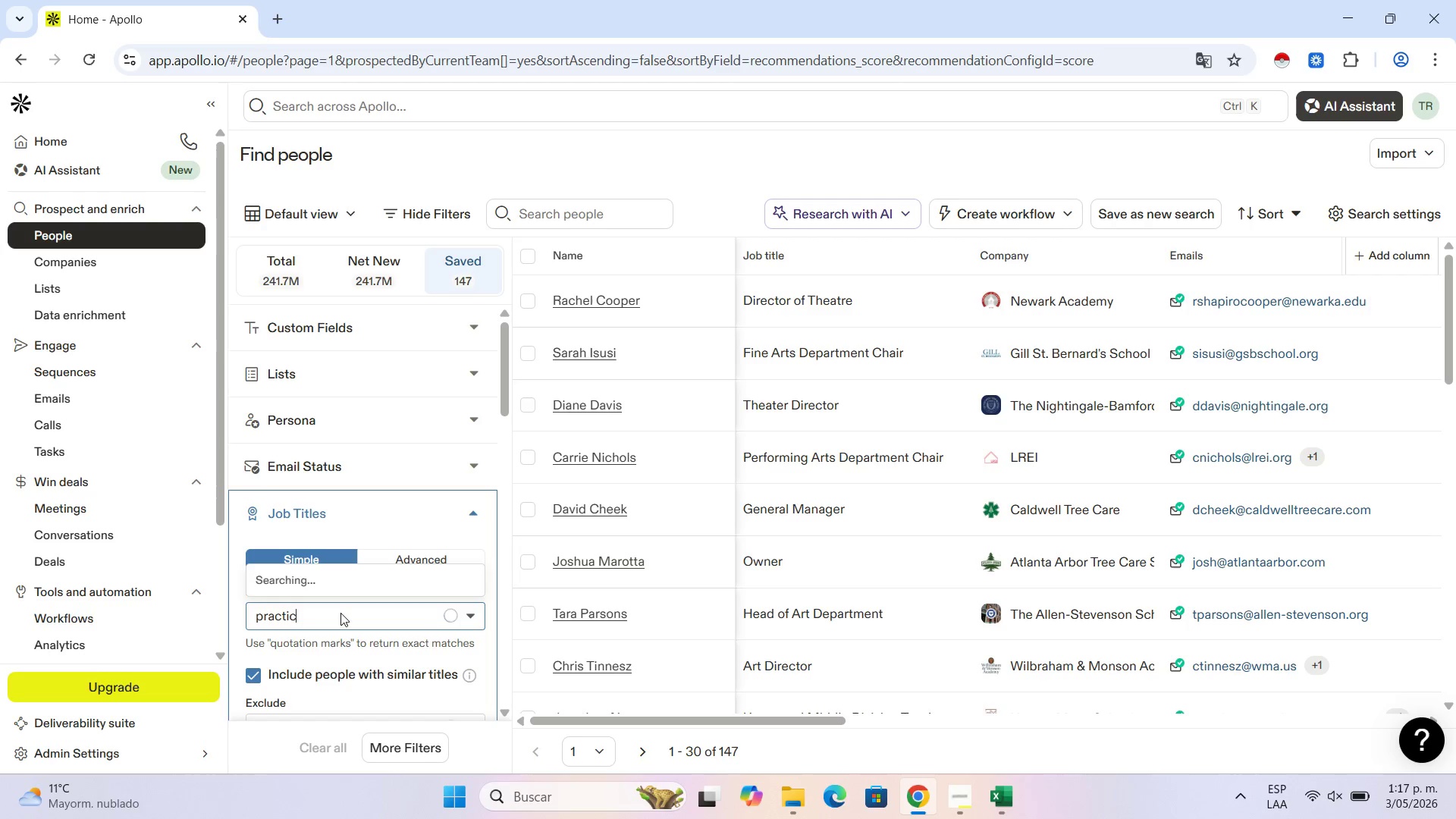 
wait(6.44)
 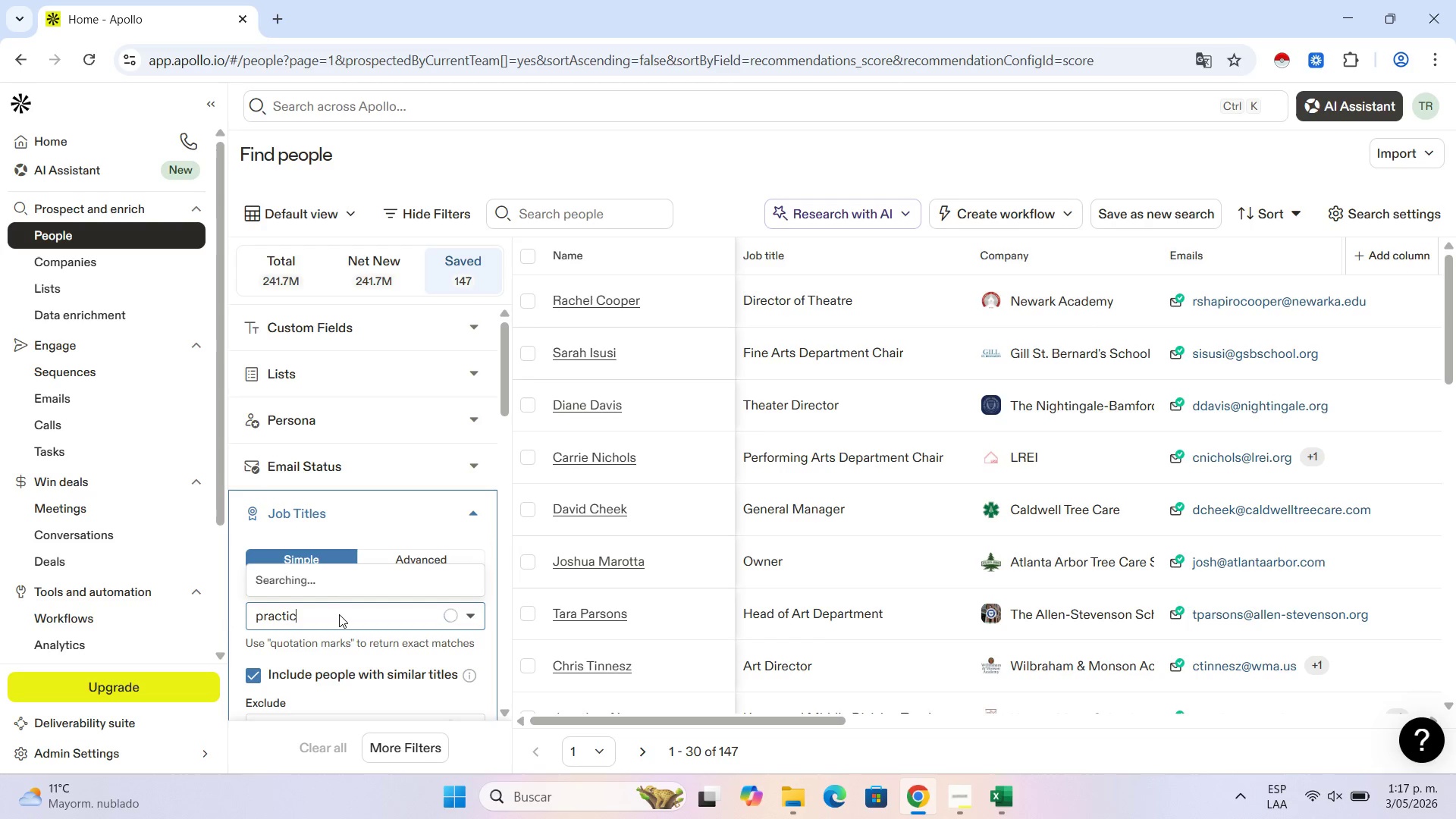 
left_click([954, 795])